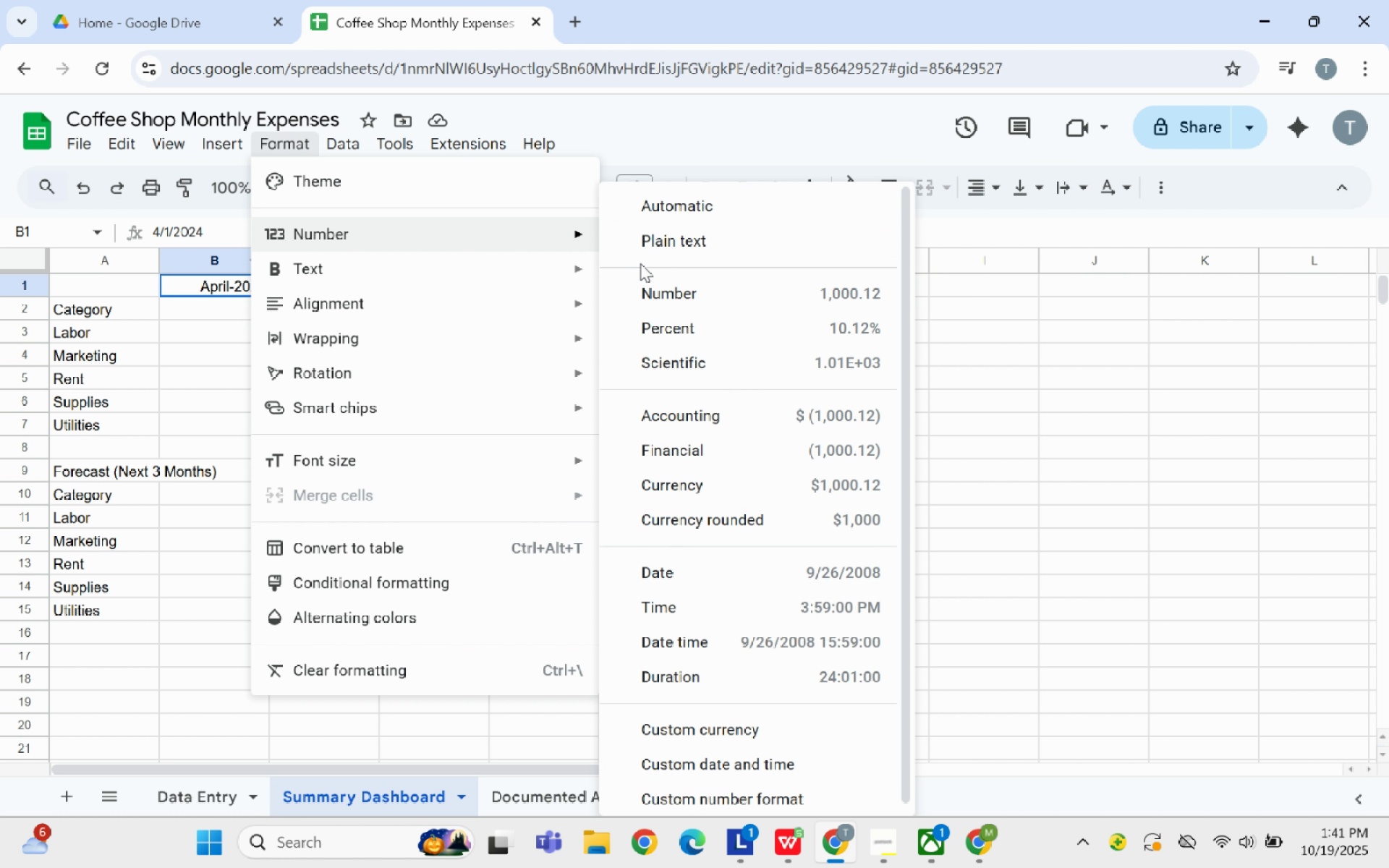 
wait(6.4)
 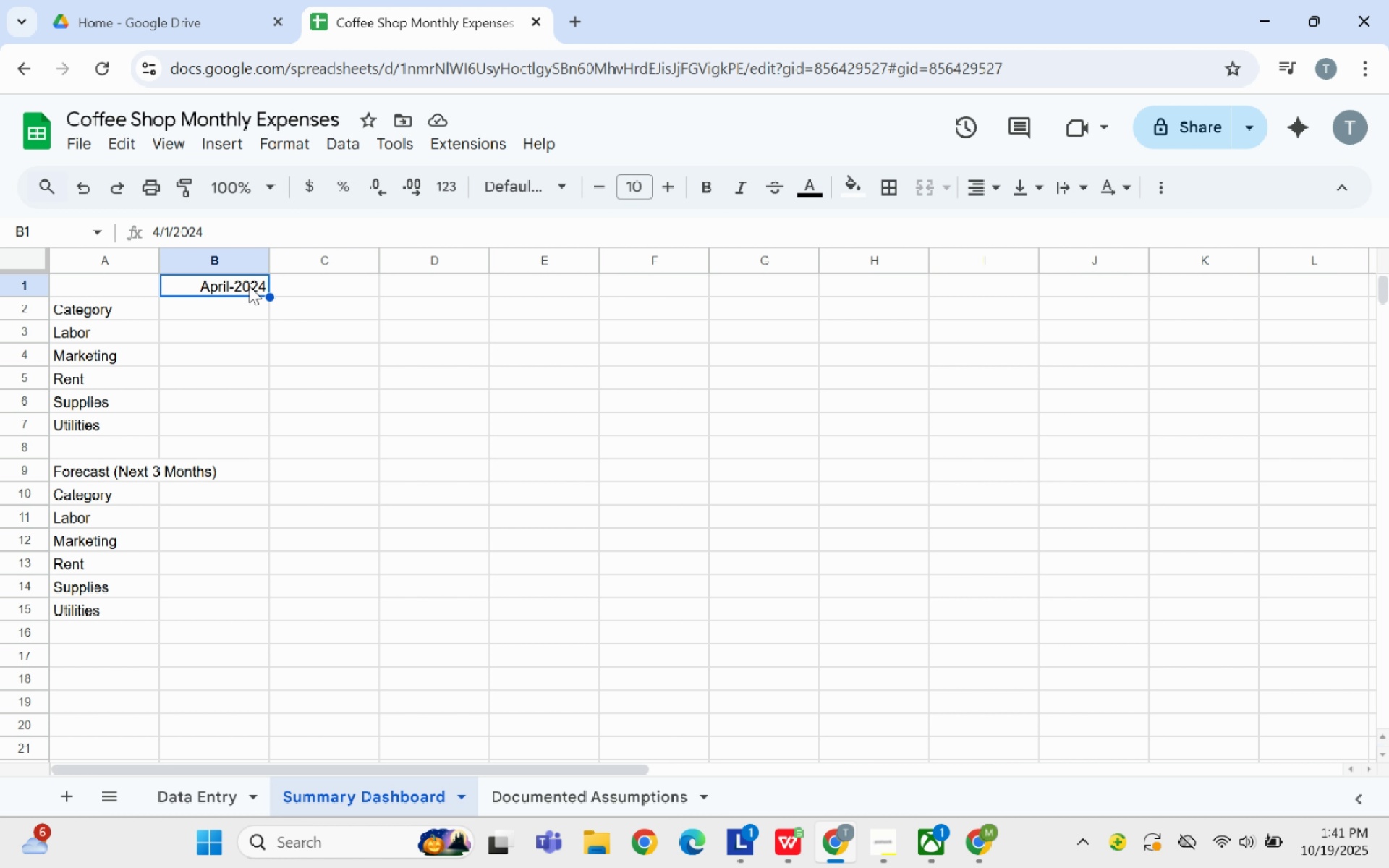 
left_click([663, 234])
 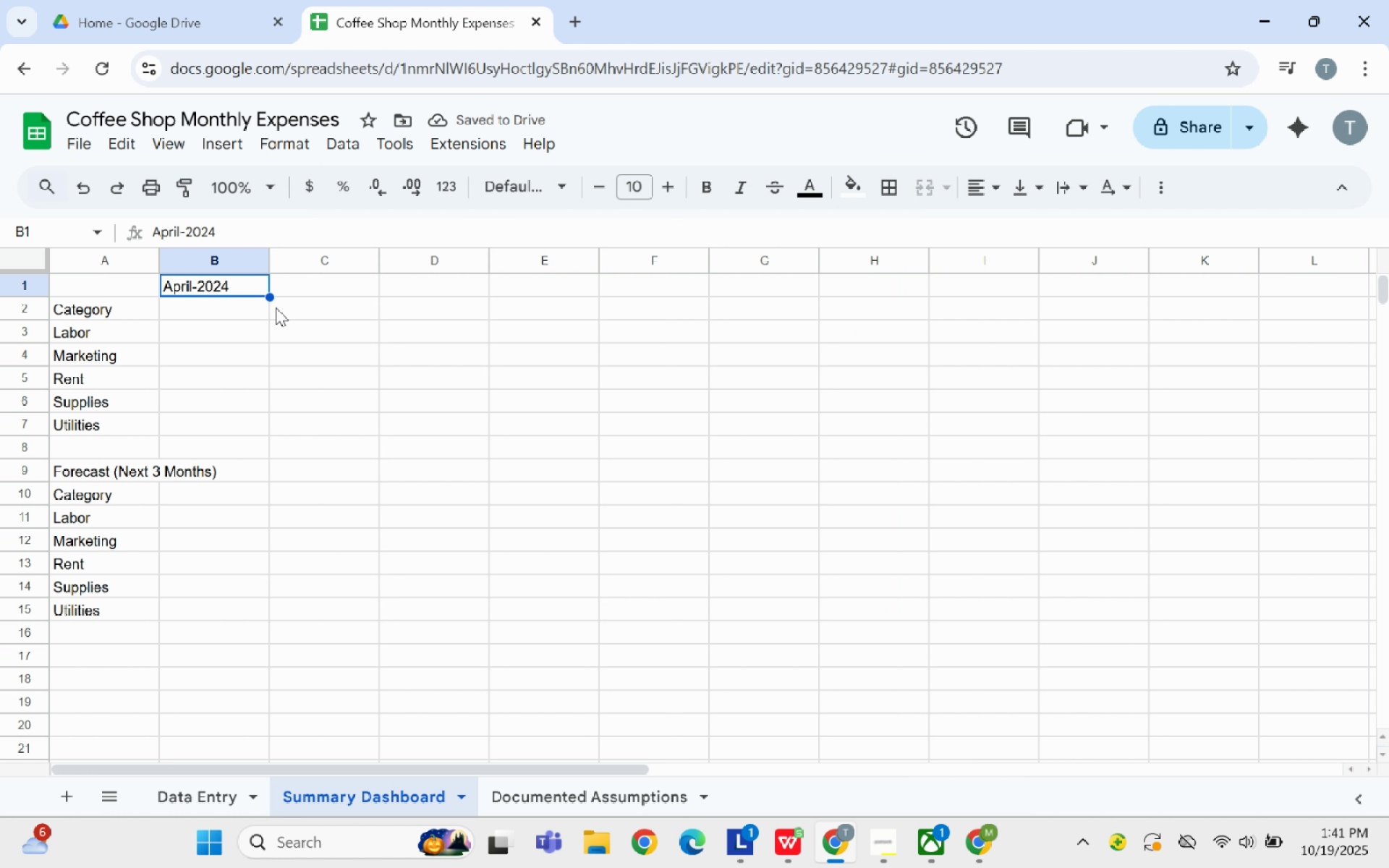 
left_click_drag(start_coordinate=[271, 294], to_coordinate=[474, 295])
 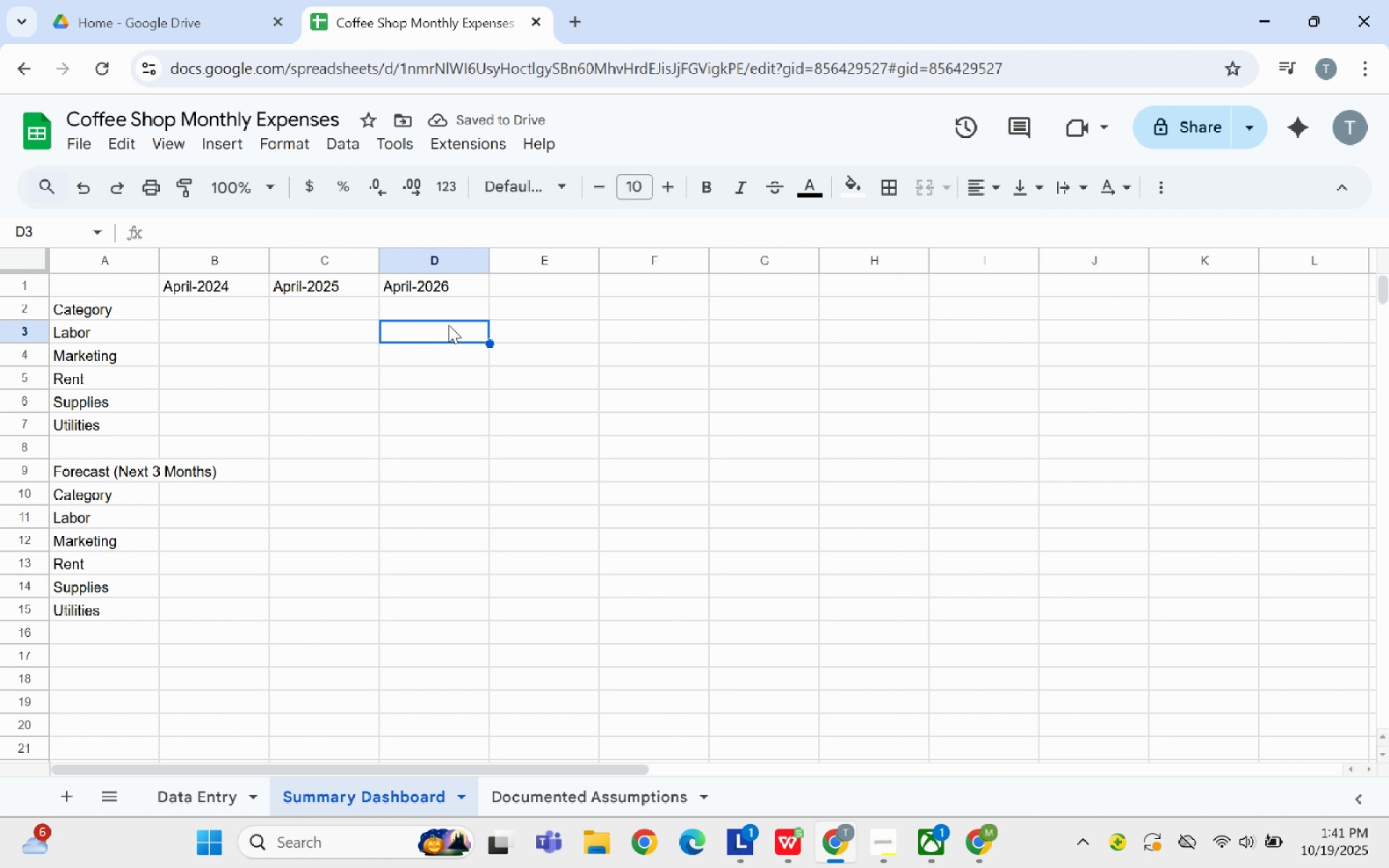 
wait(5.78)
 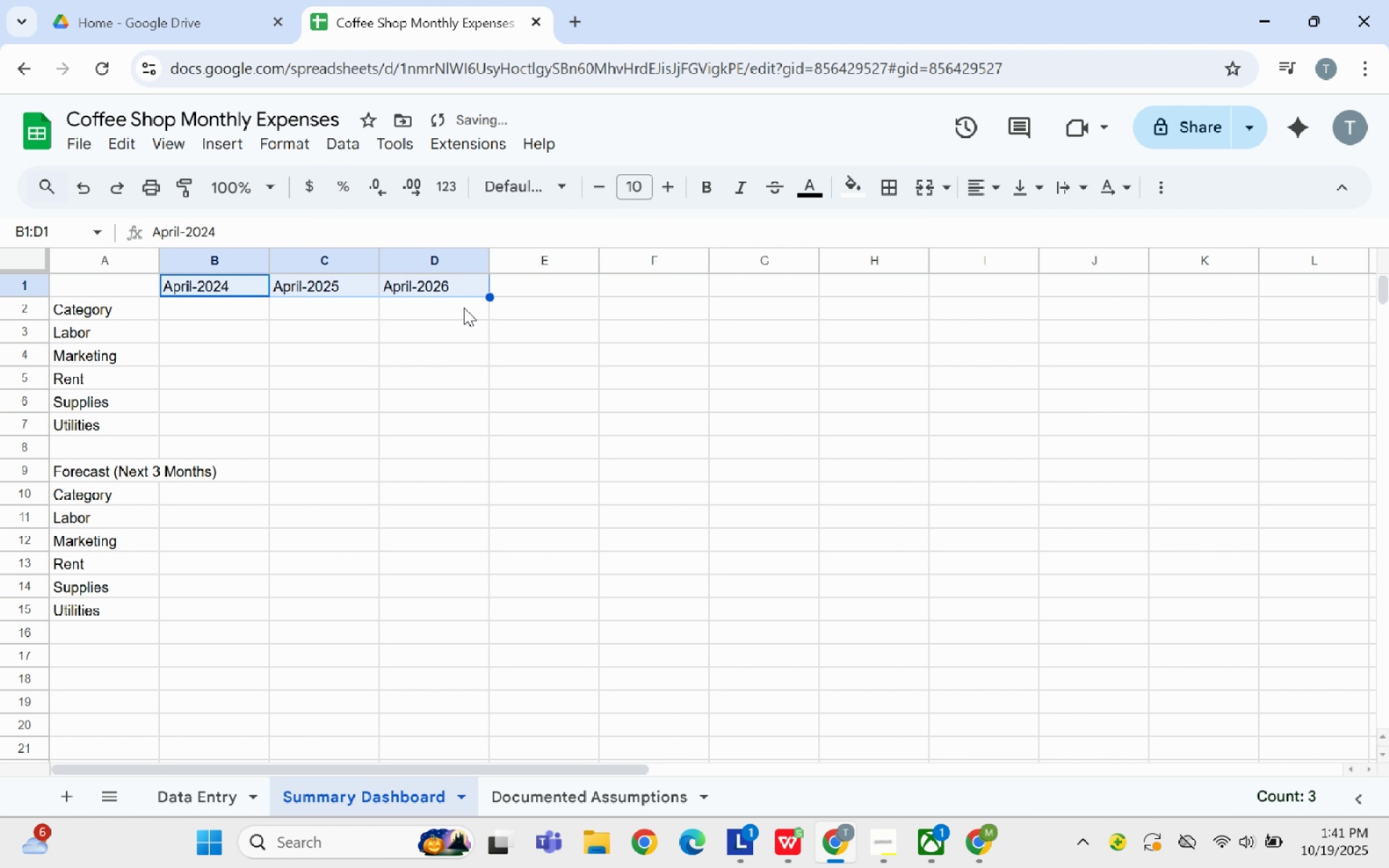 
left_click([349, 292])
 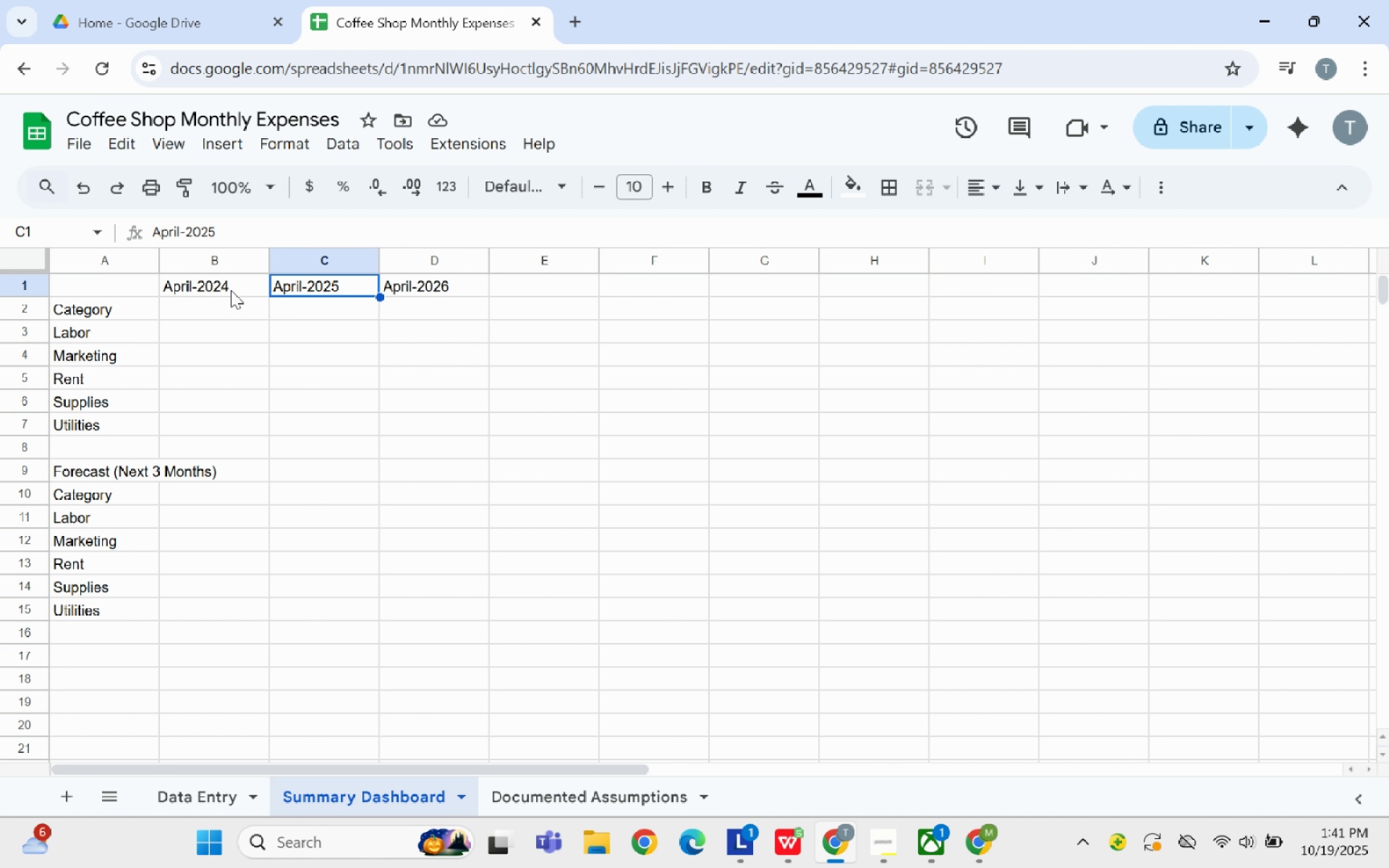 
left_click([231, 290])
 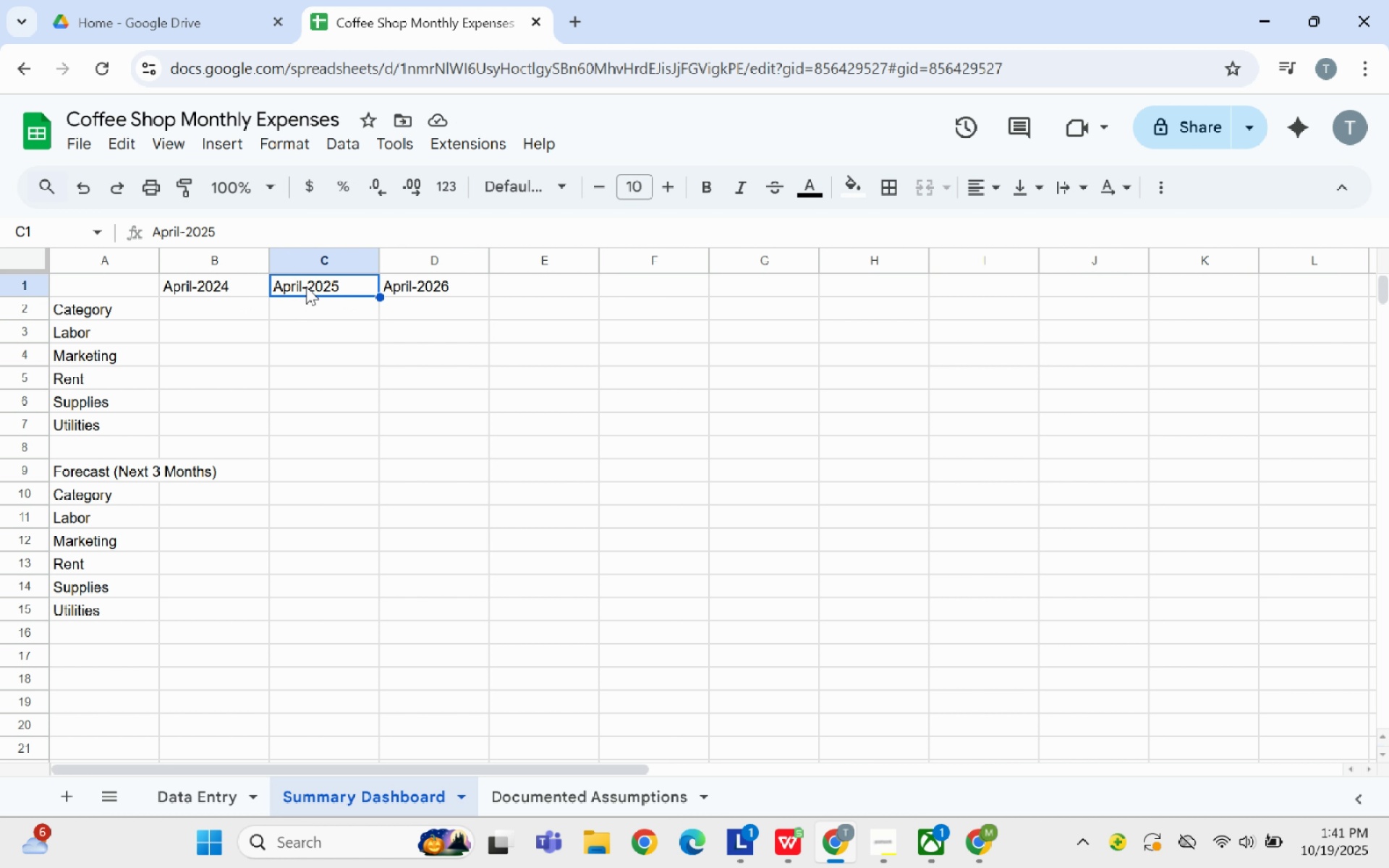 
wait(5.61)
 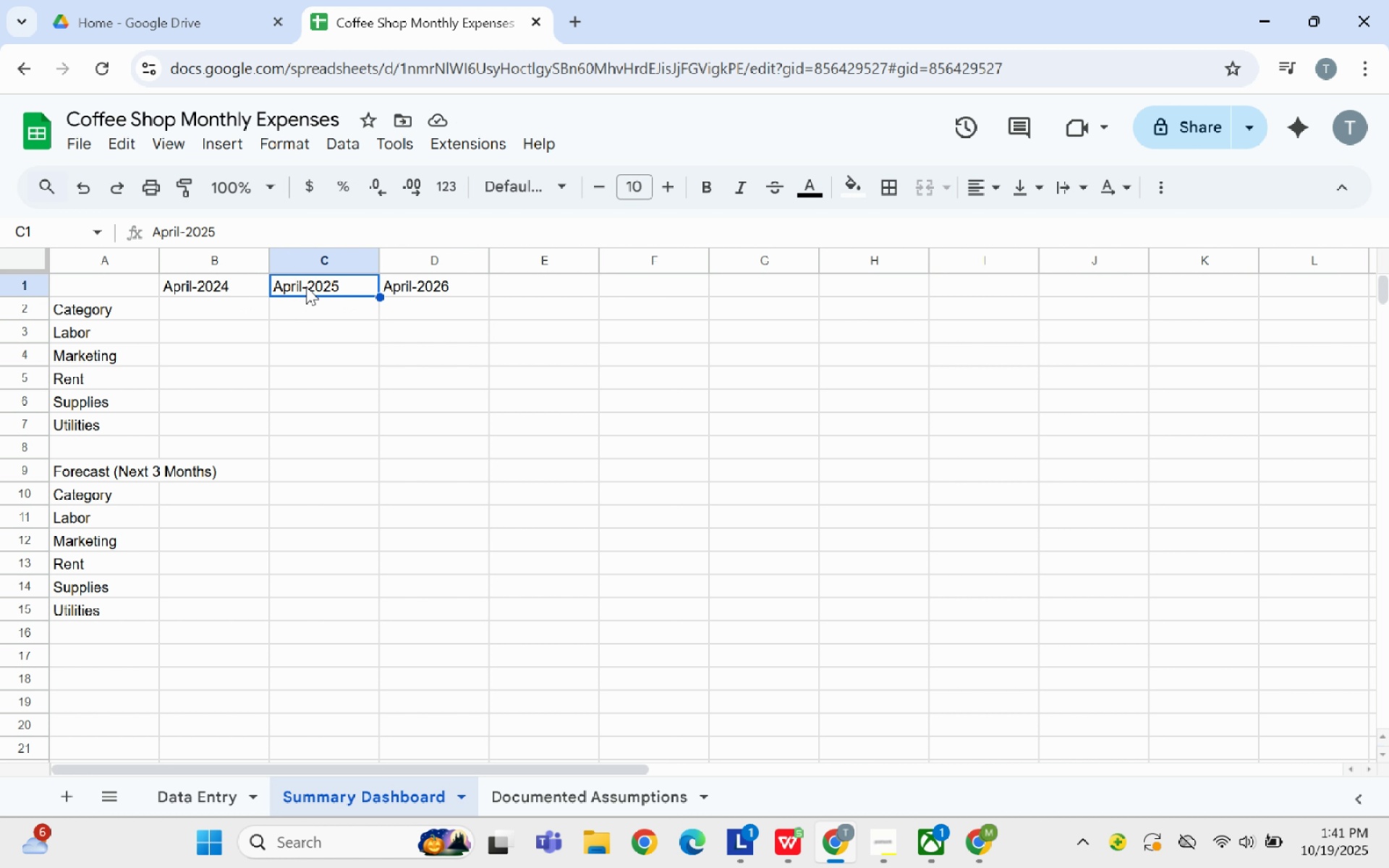 
left_click([423, 292])
 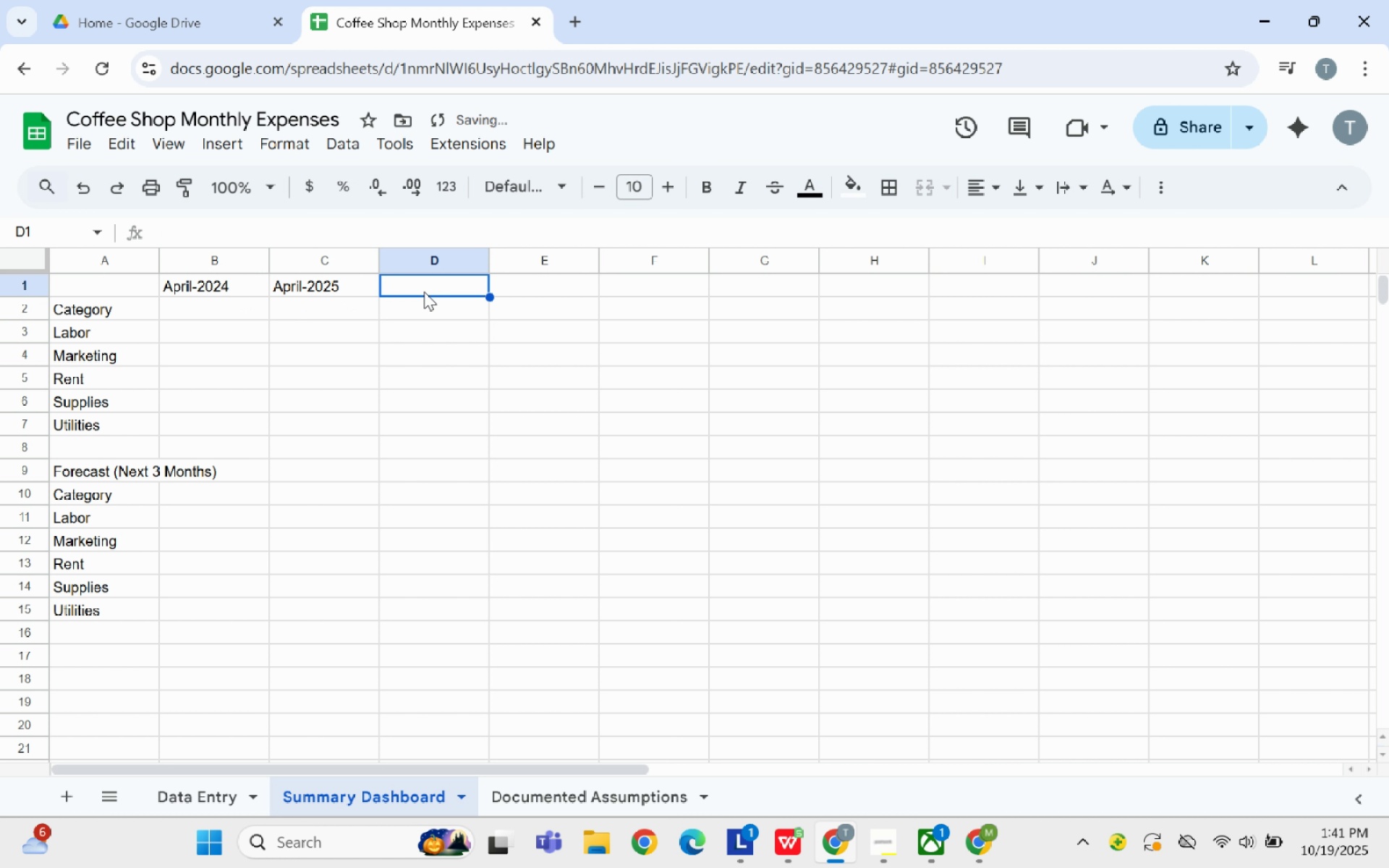 
key(Backspace)
type(Aug )
key(Backspace)
key(Backspace)
type(-223)
 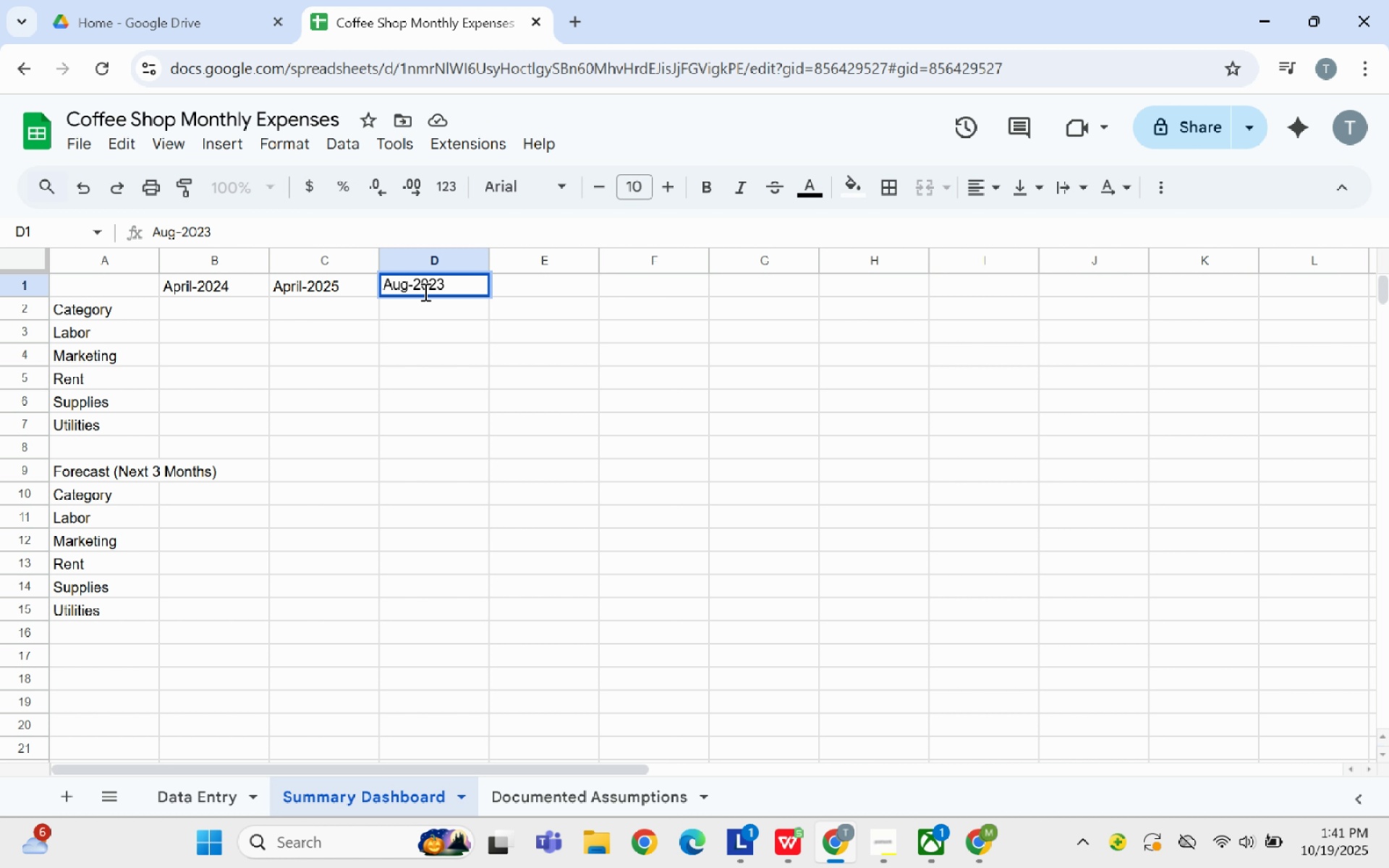 
 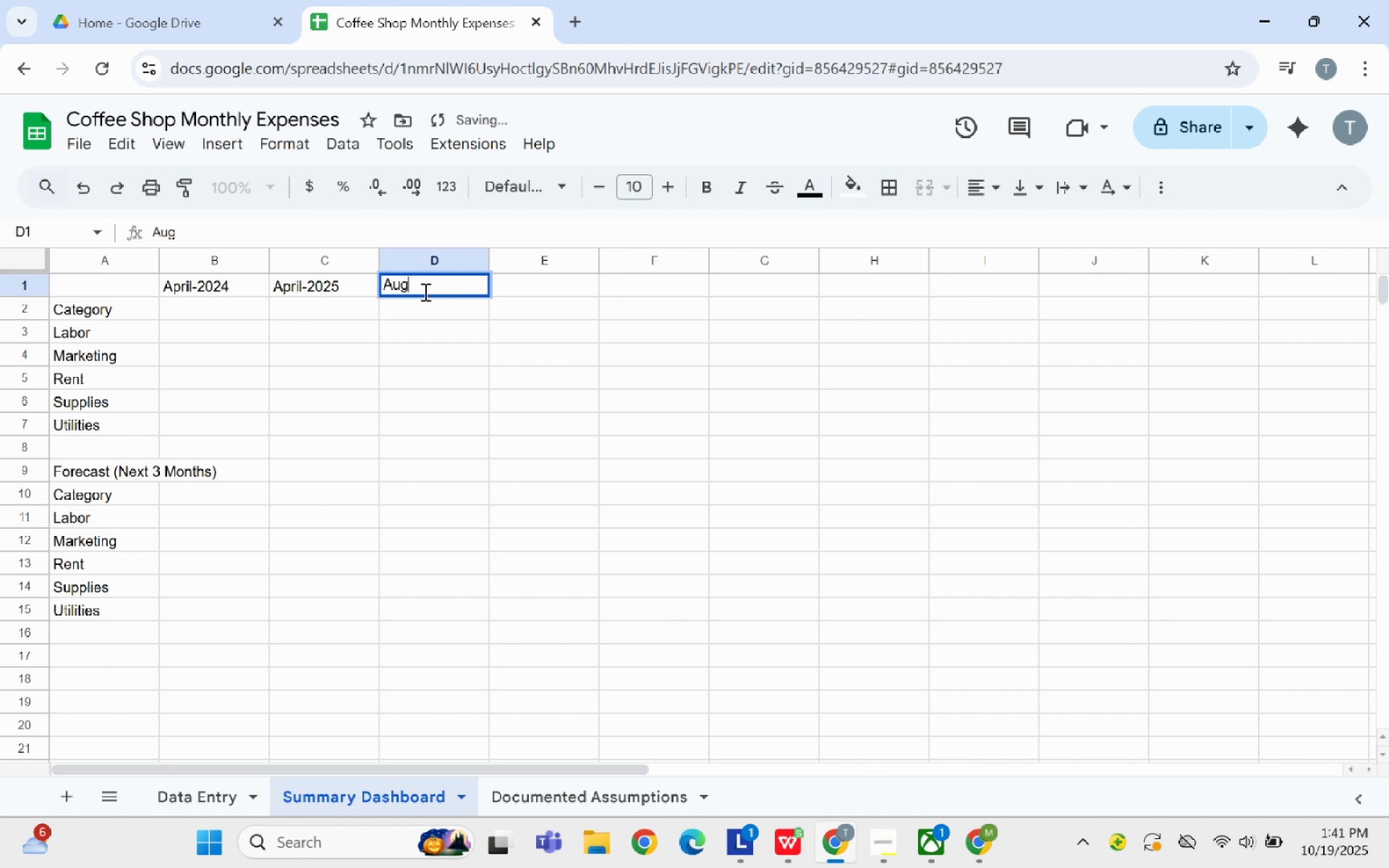 
hold_key(key=0, duration=3.98)
 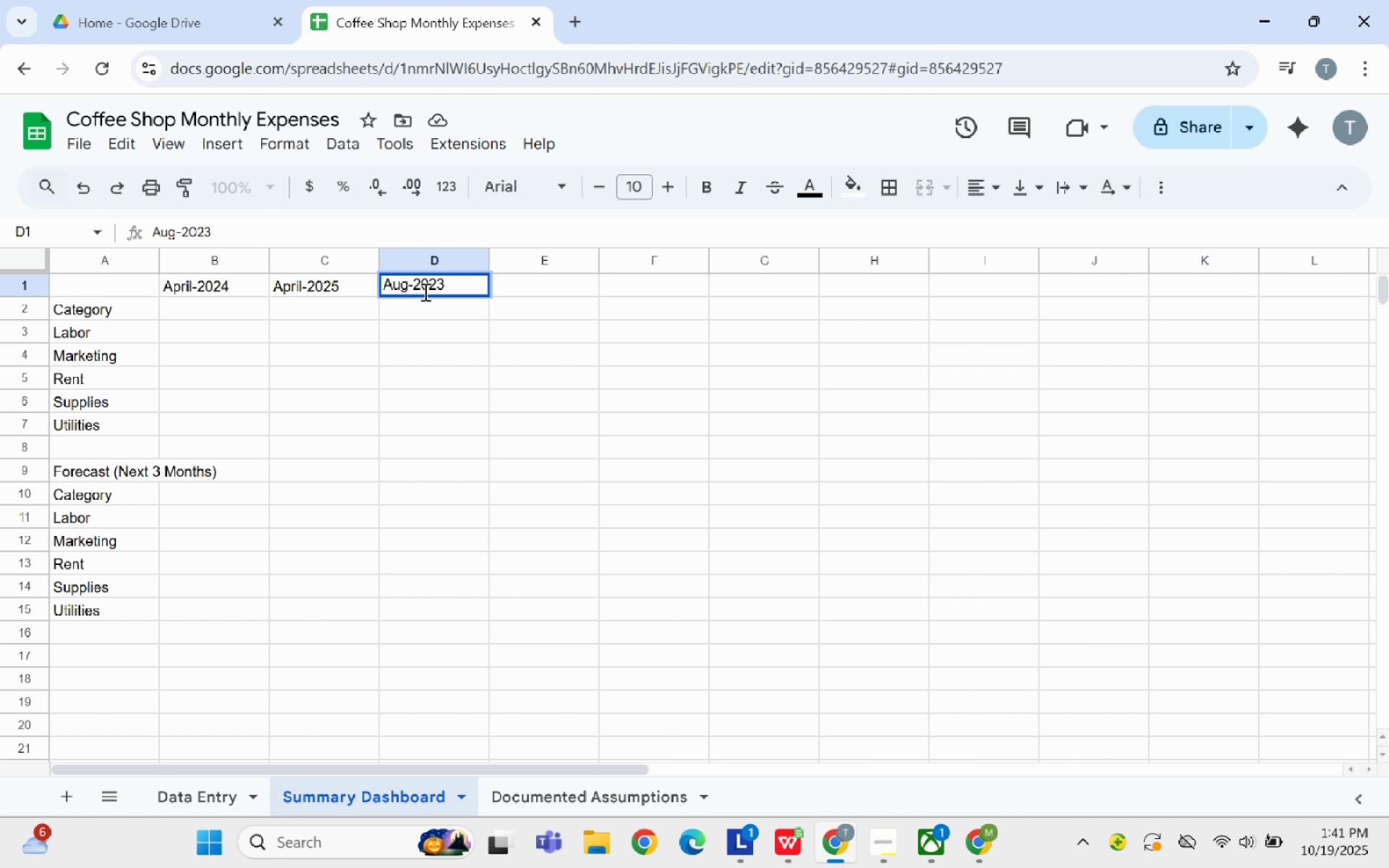 
key(ArrowRight)
 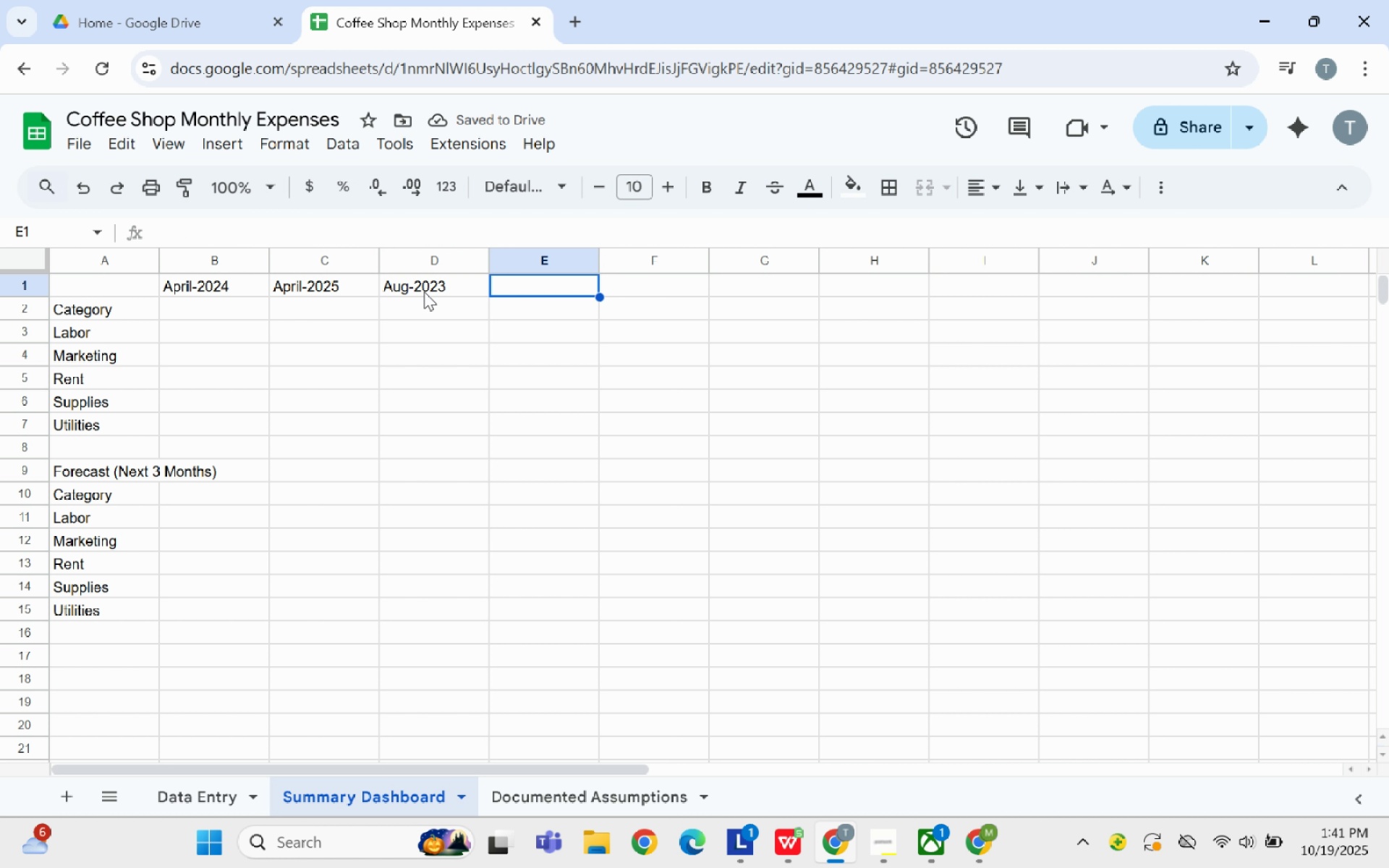 
type(Aug-2024)
 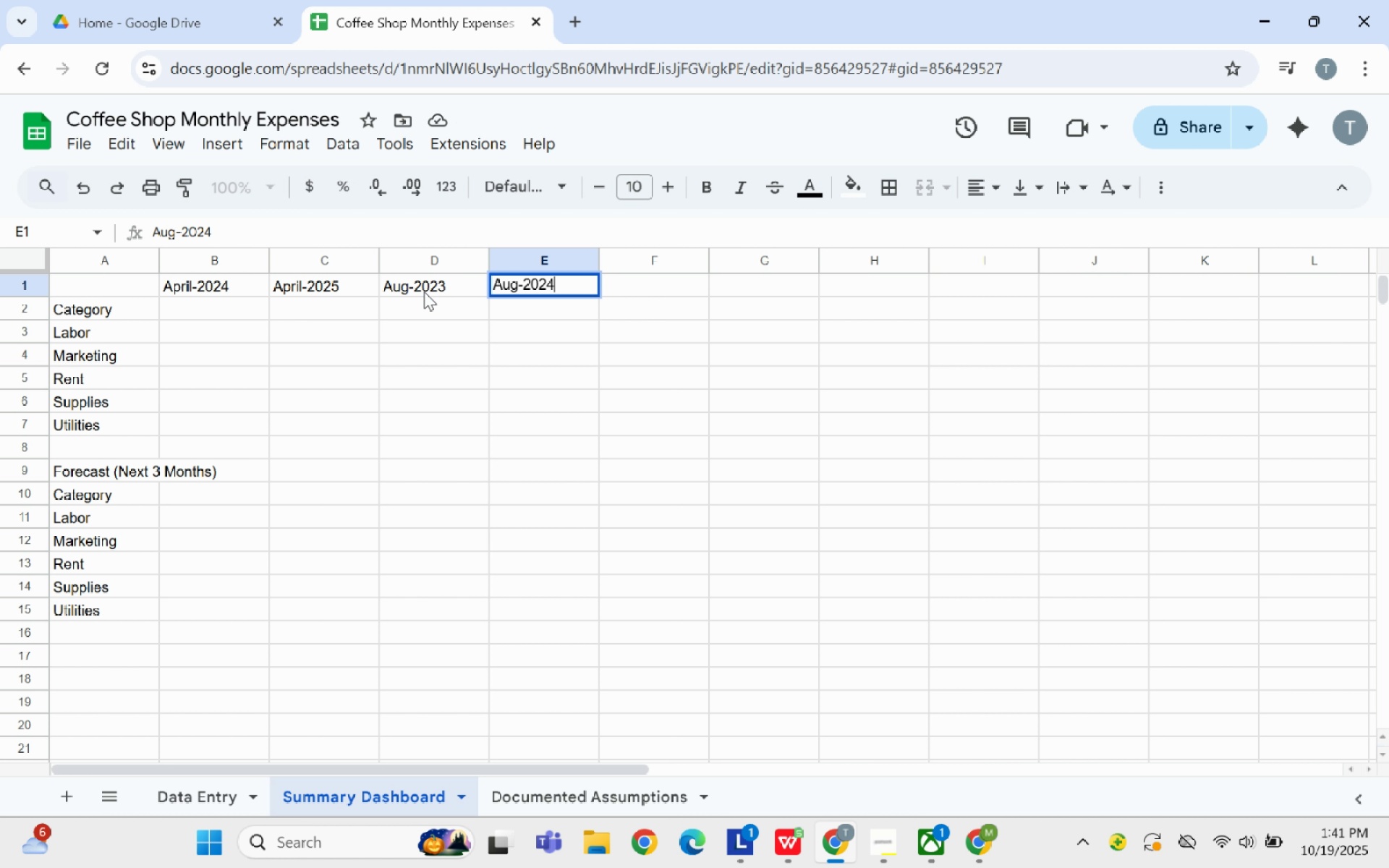 
key(ArrowRight)
 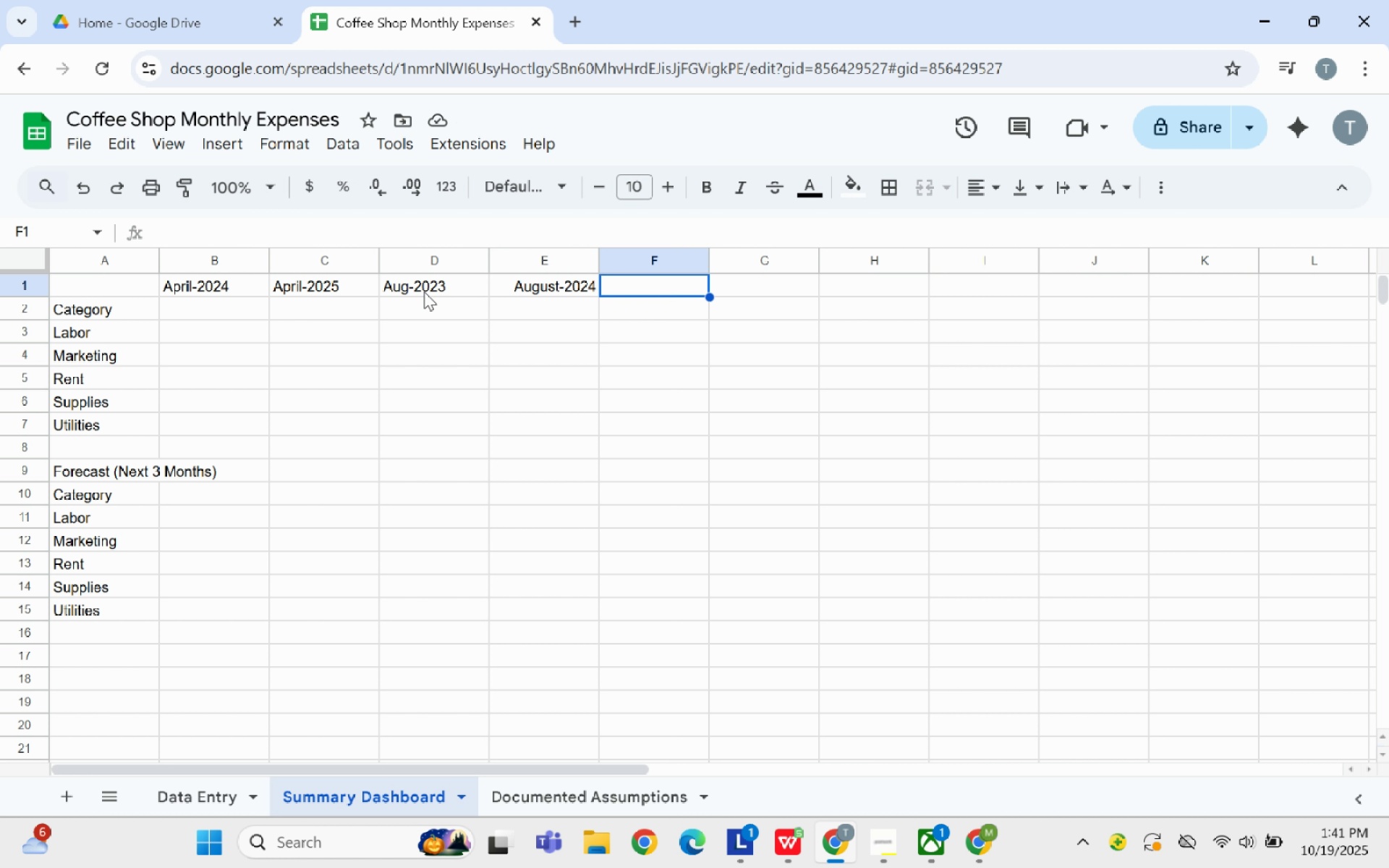 
wait(7.71)
 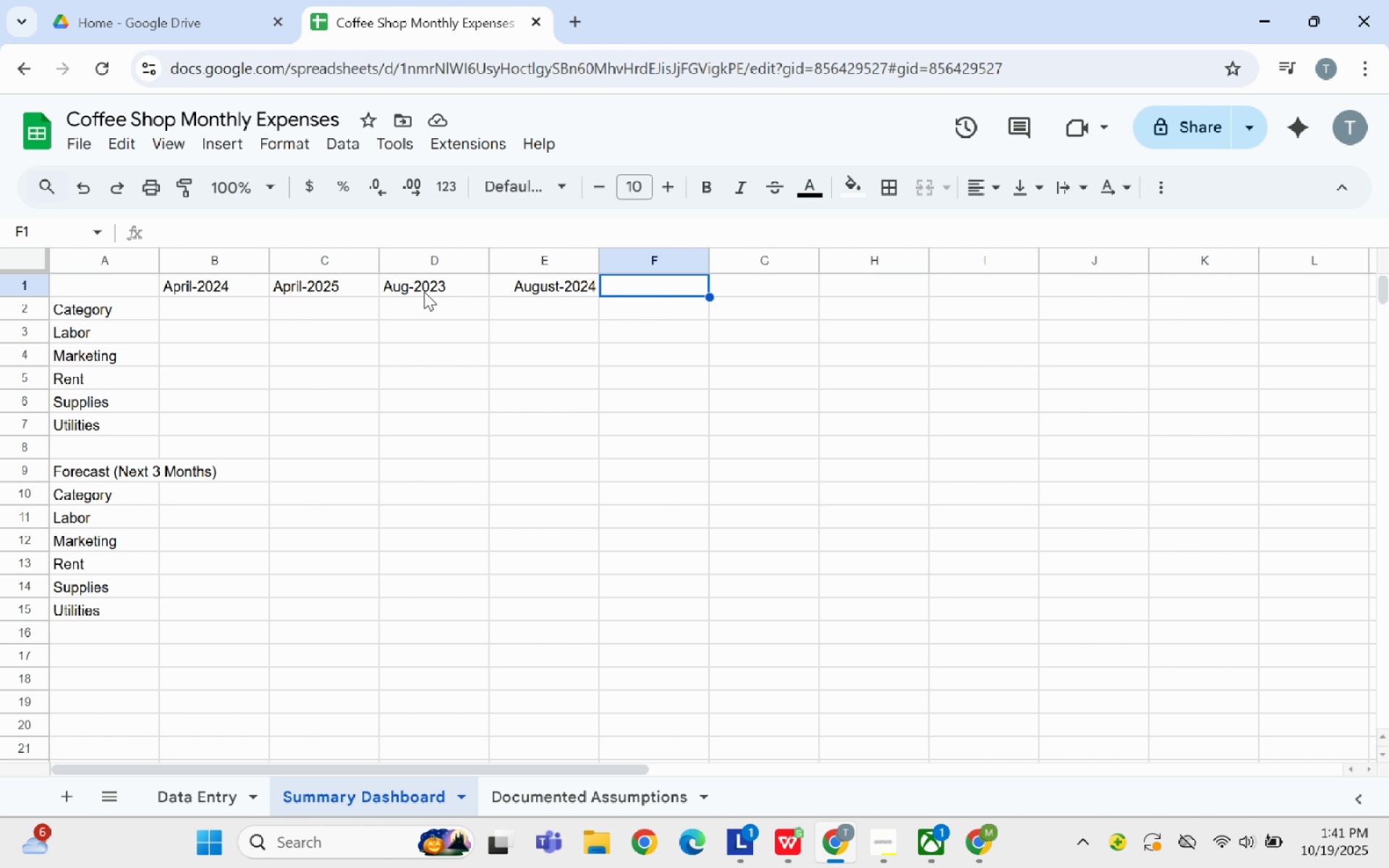 
type(Aug )
key(Backspace)
type(-2025)
 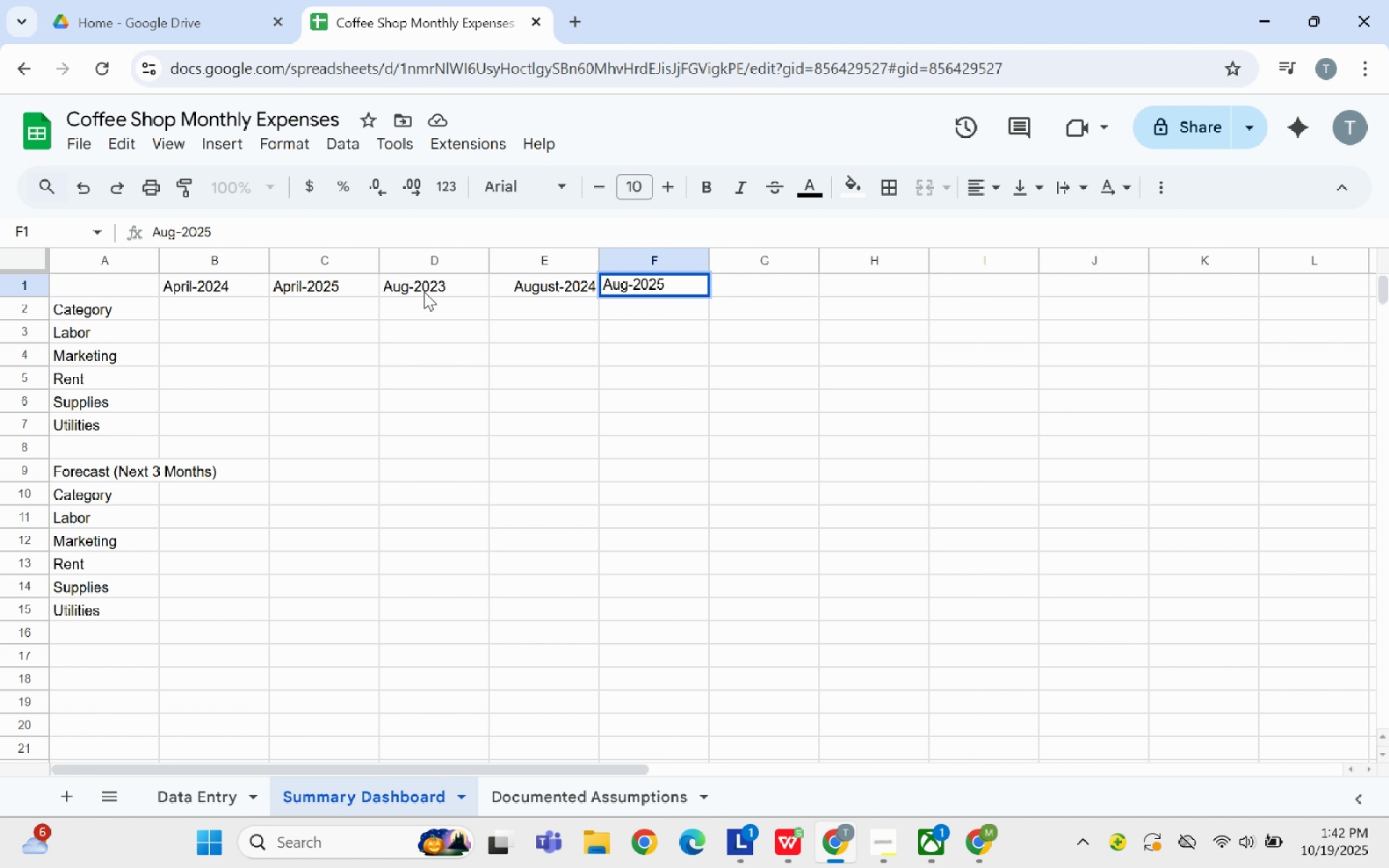 
key(ArrowRight)
 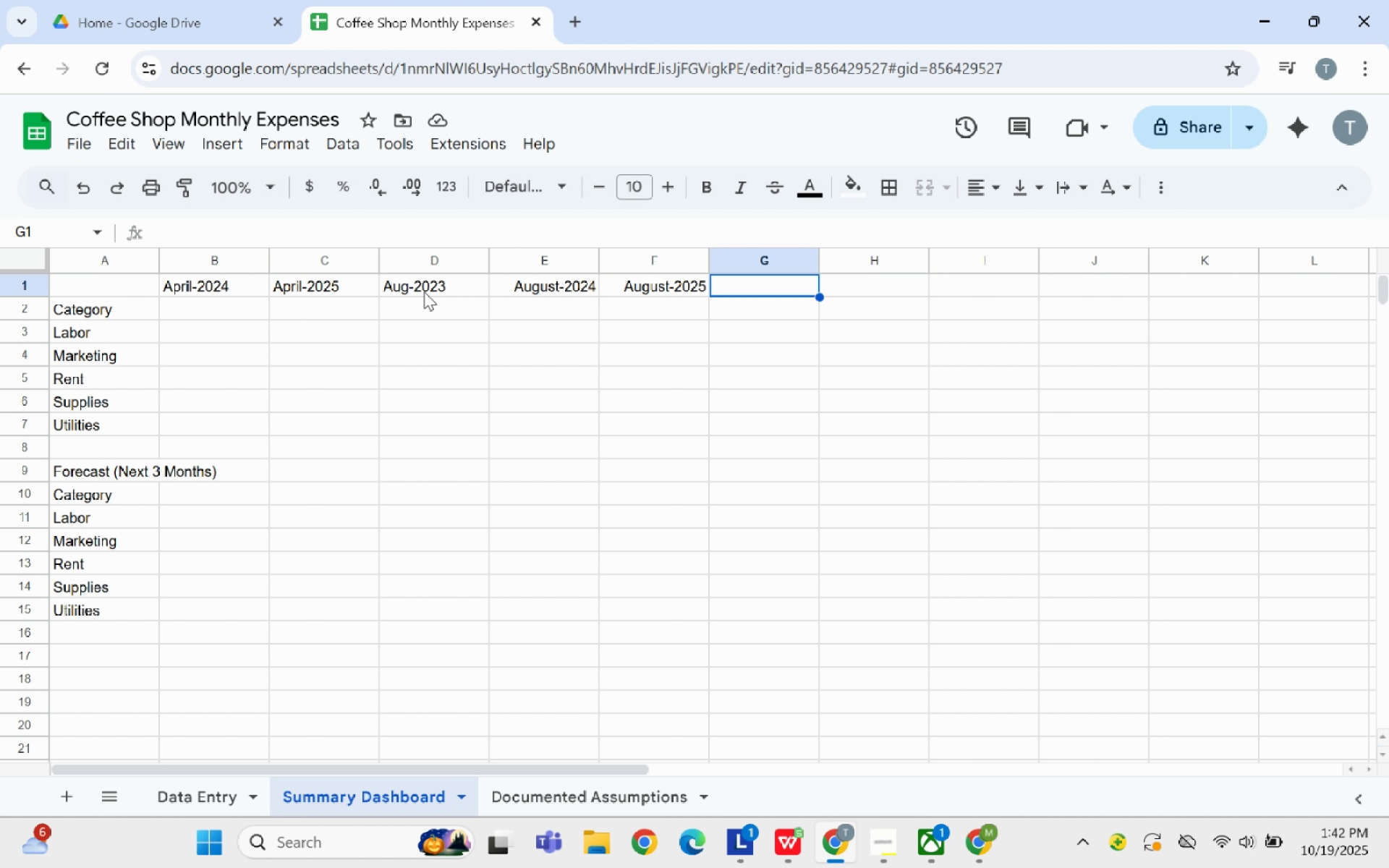 
wait(6.04)
 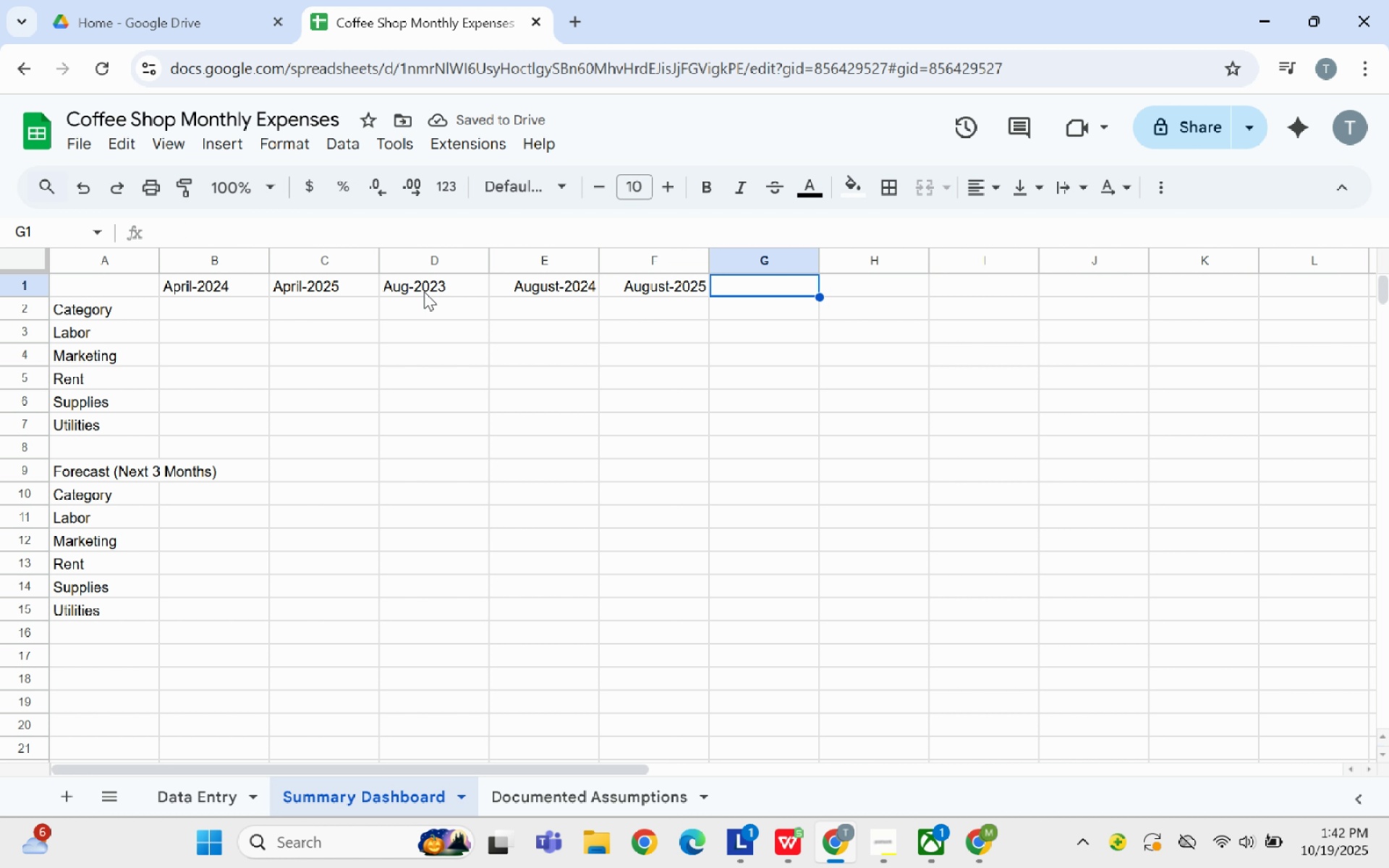 
type(Dec )
key(Backspace)
type(-2023)
 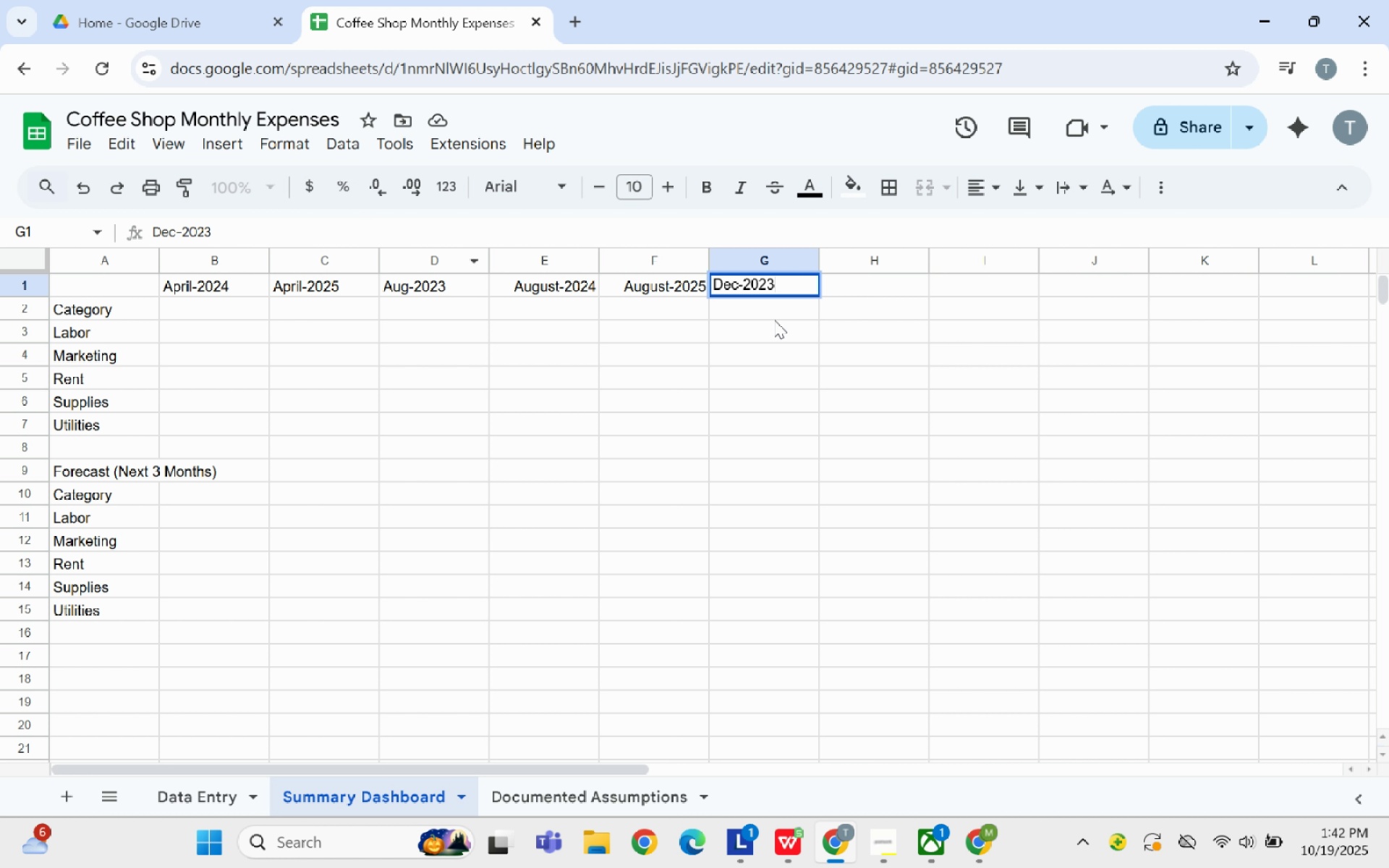 
left_click([776, 312])
 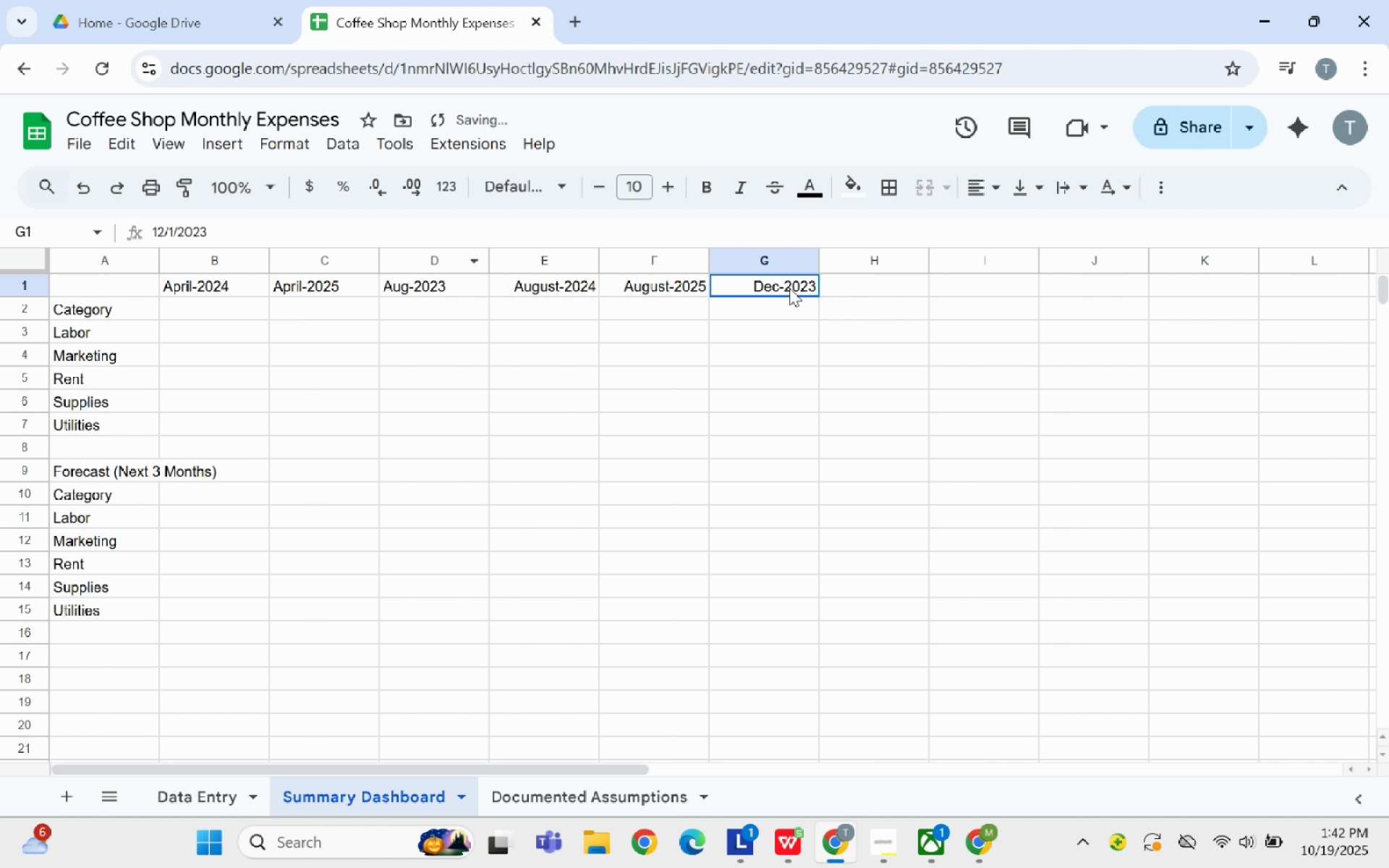 
left_click([789, 288])
 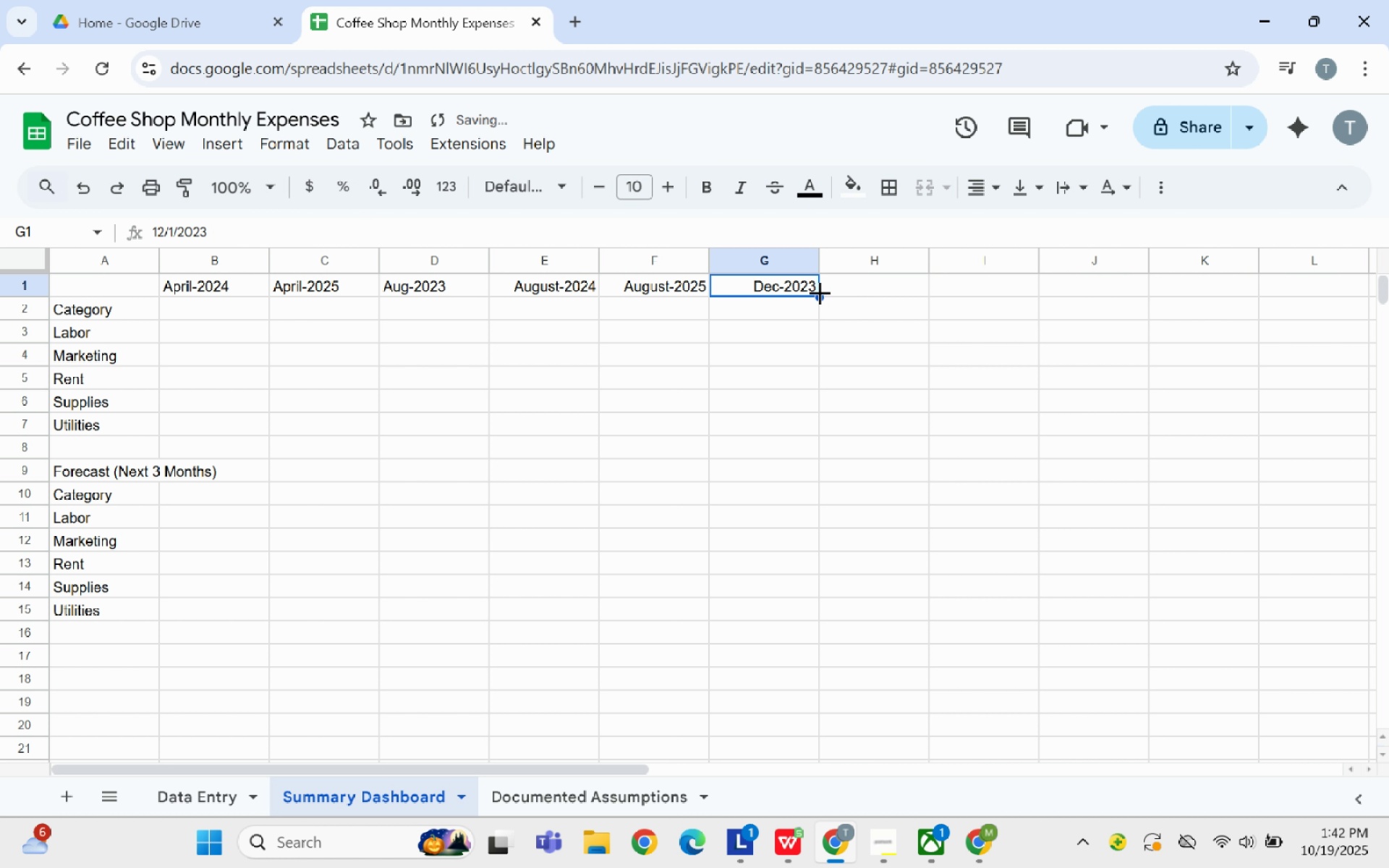 
left_click_drag(start_coordinate=[820, 292], to_coordinate=[903, 294])
 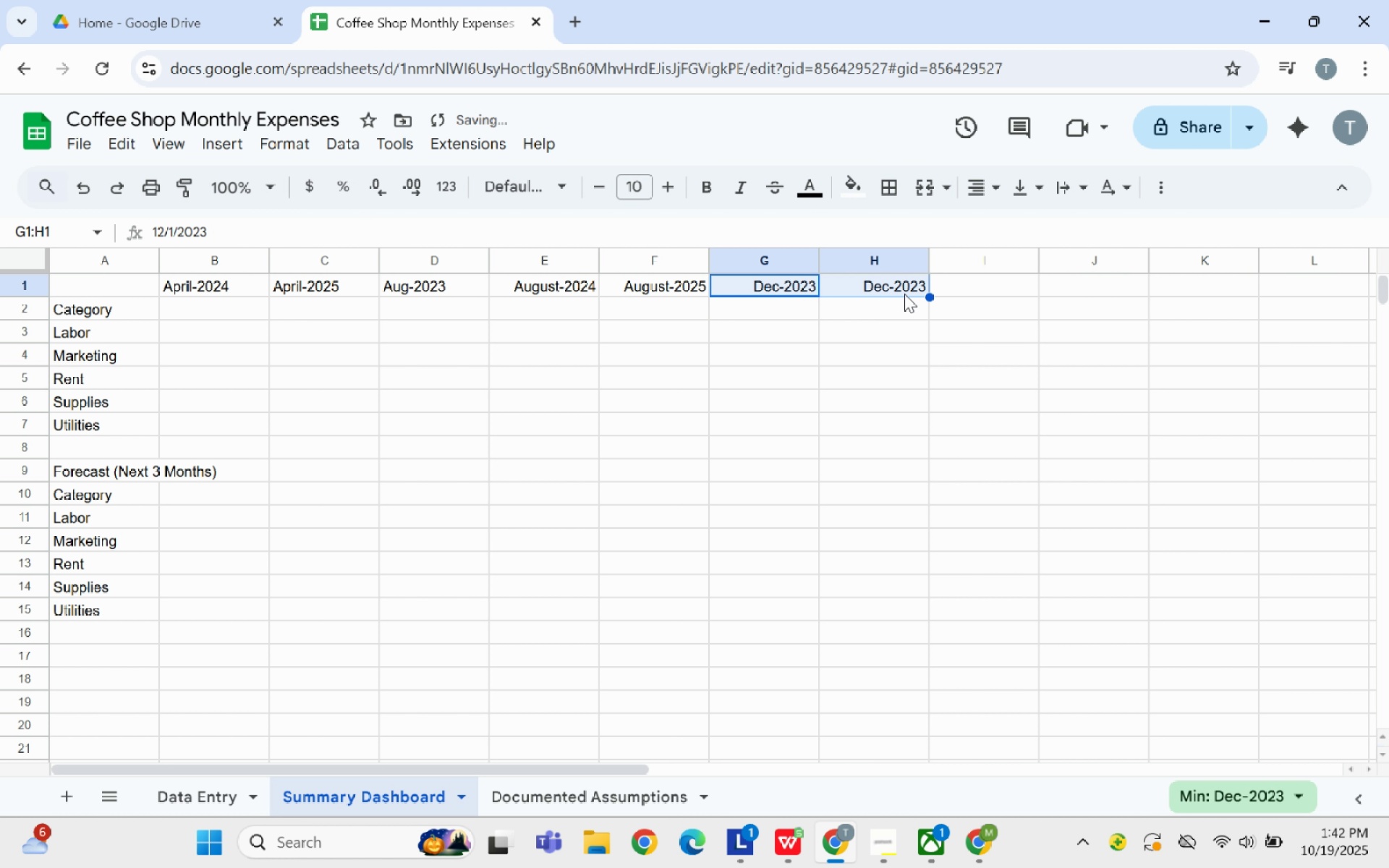 
left_click([902, 289])
 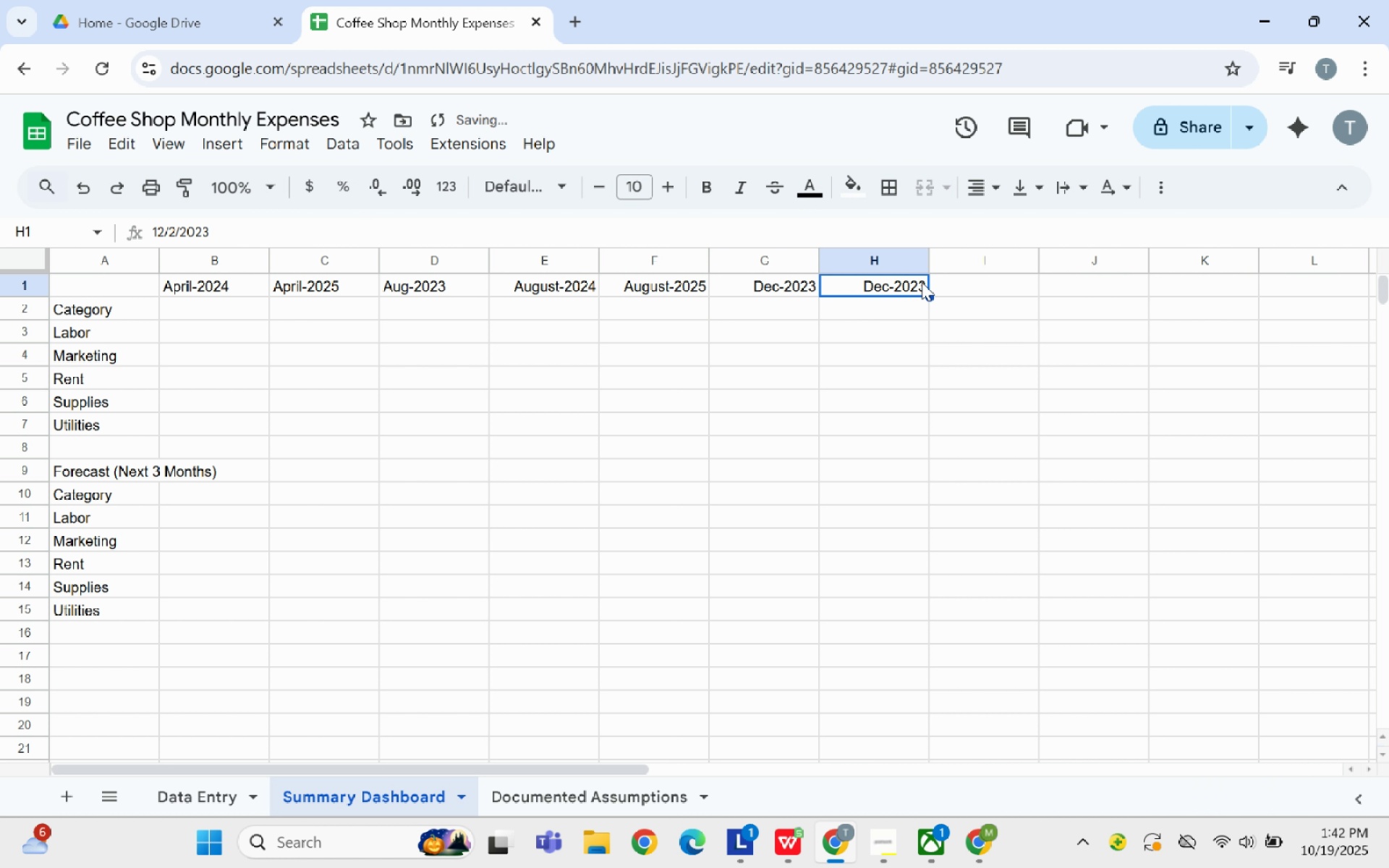 
double_click([922, 282])
 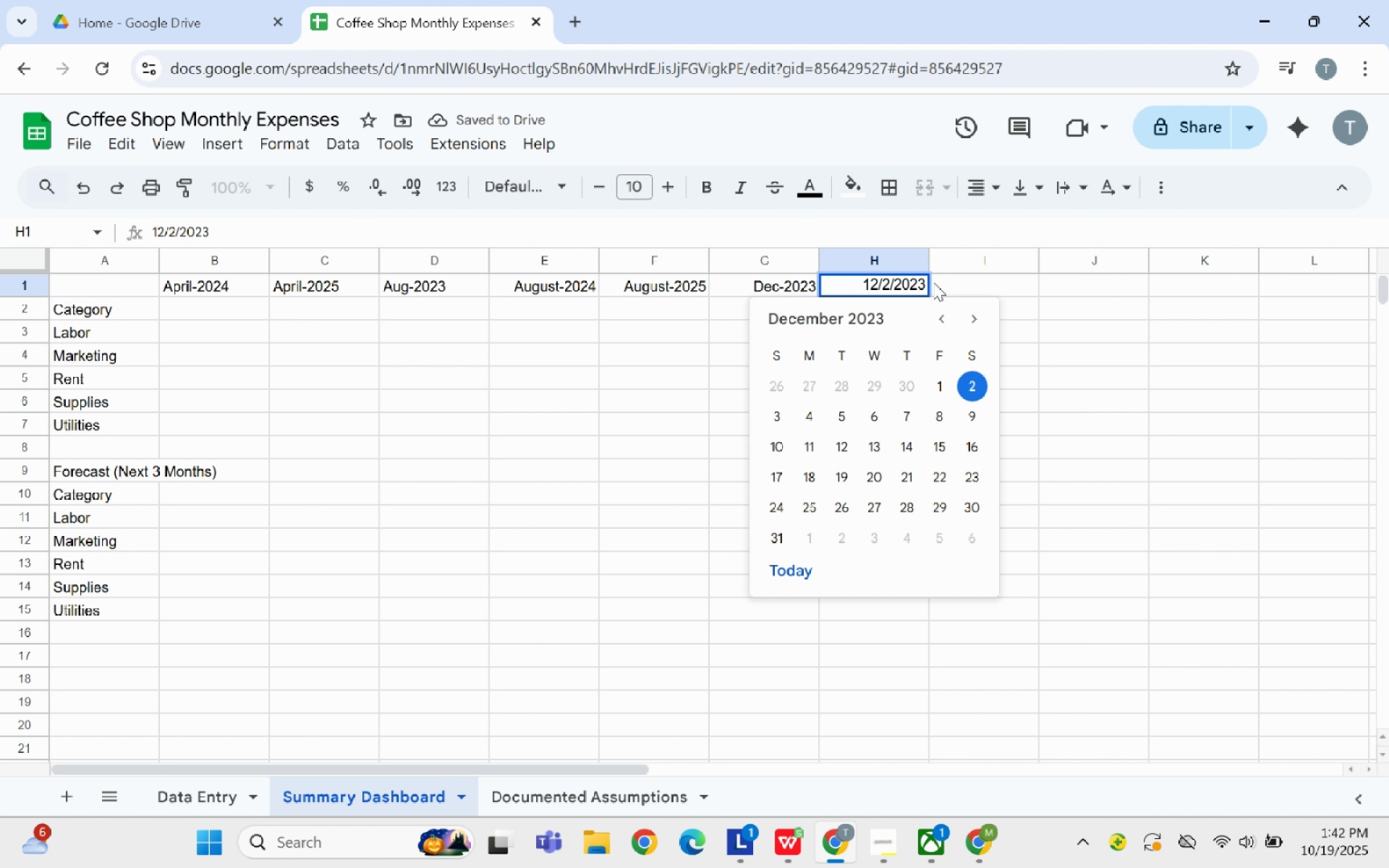 
key(Backspace)
 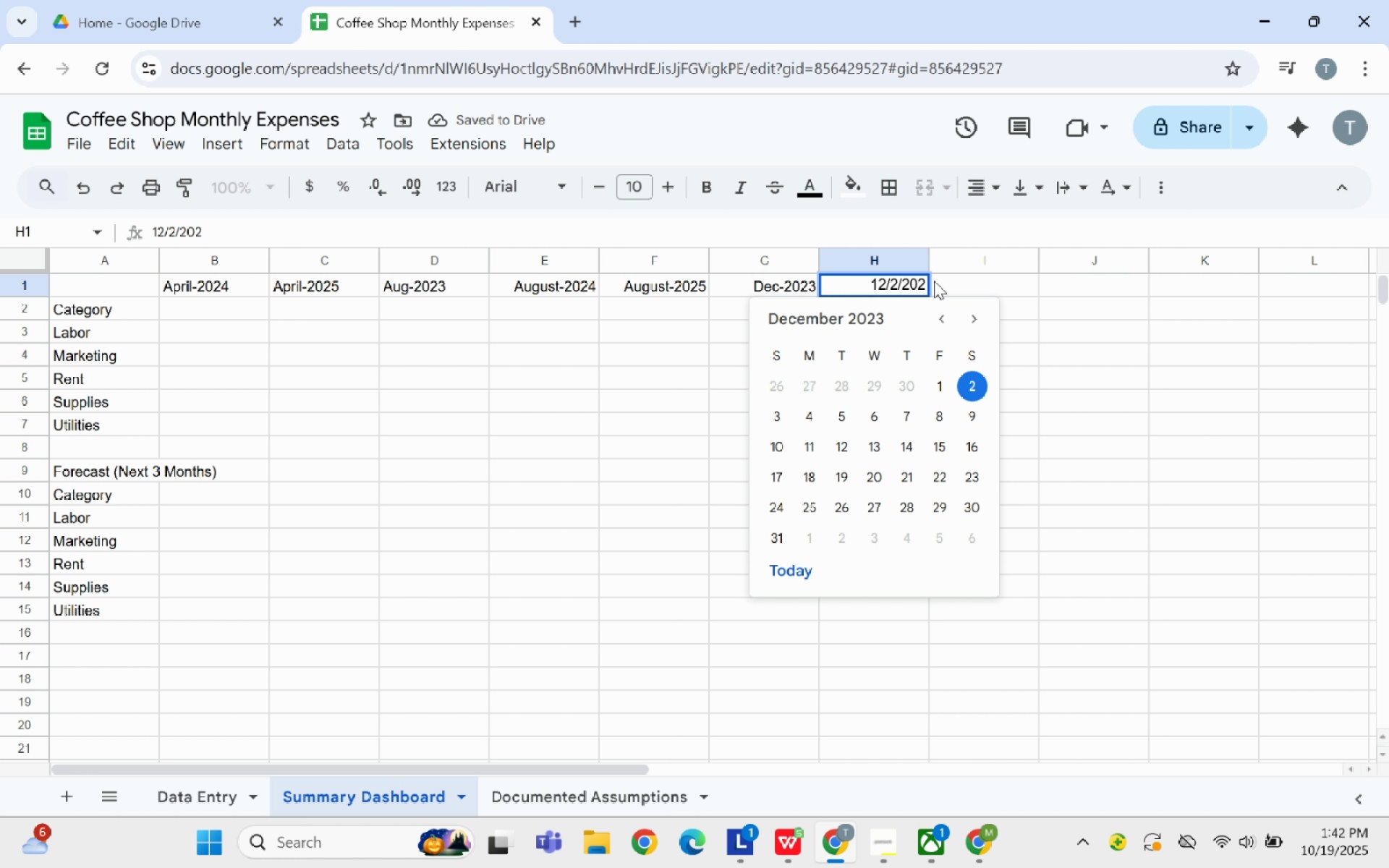 
key(4)
 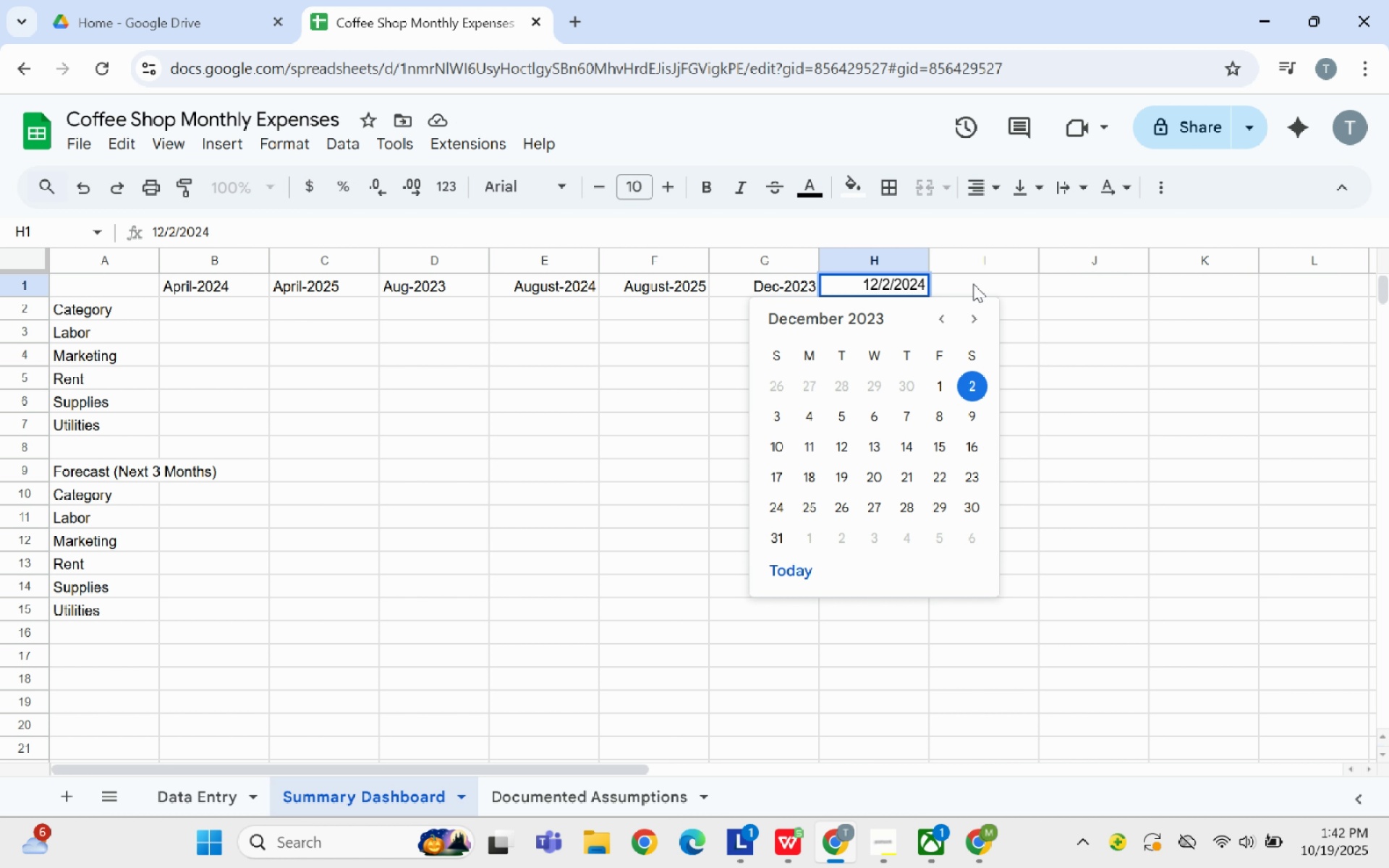 
left_click([974, 284])
 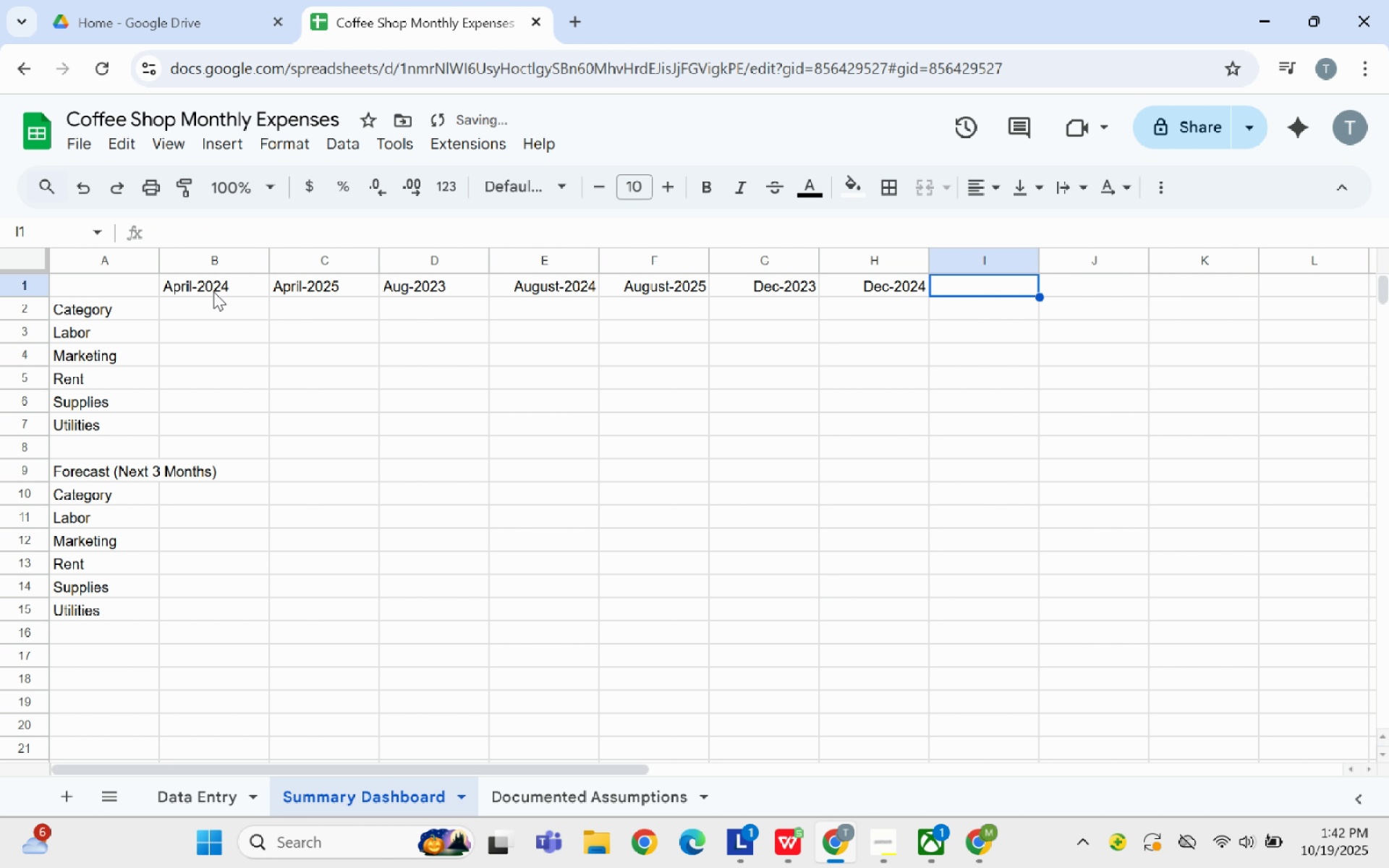 
left_click_drag(start_coordinate=[206, 288], to_coordinate=[921, 283])
 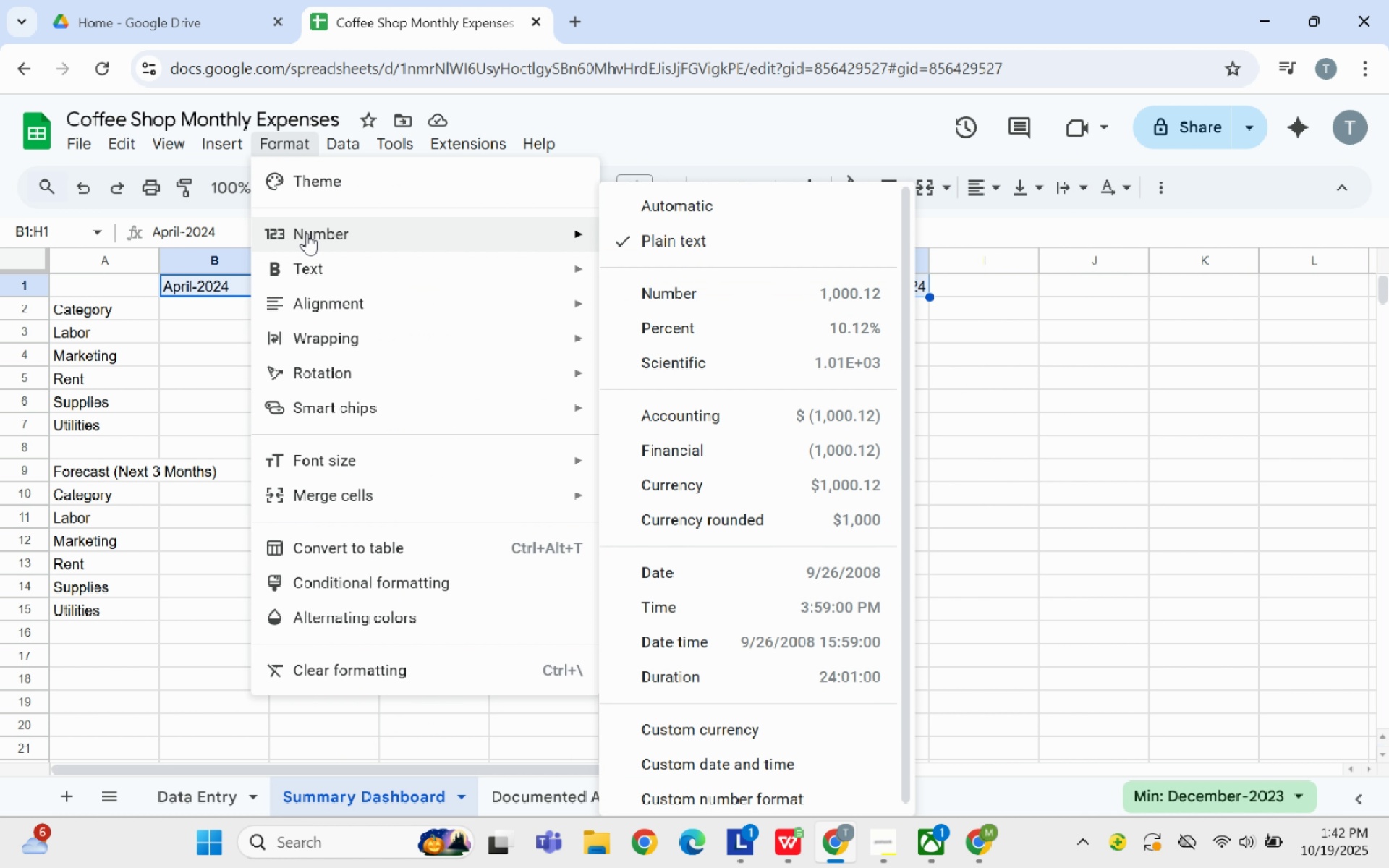 
wait(5.73)
 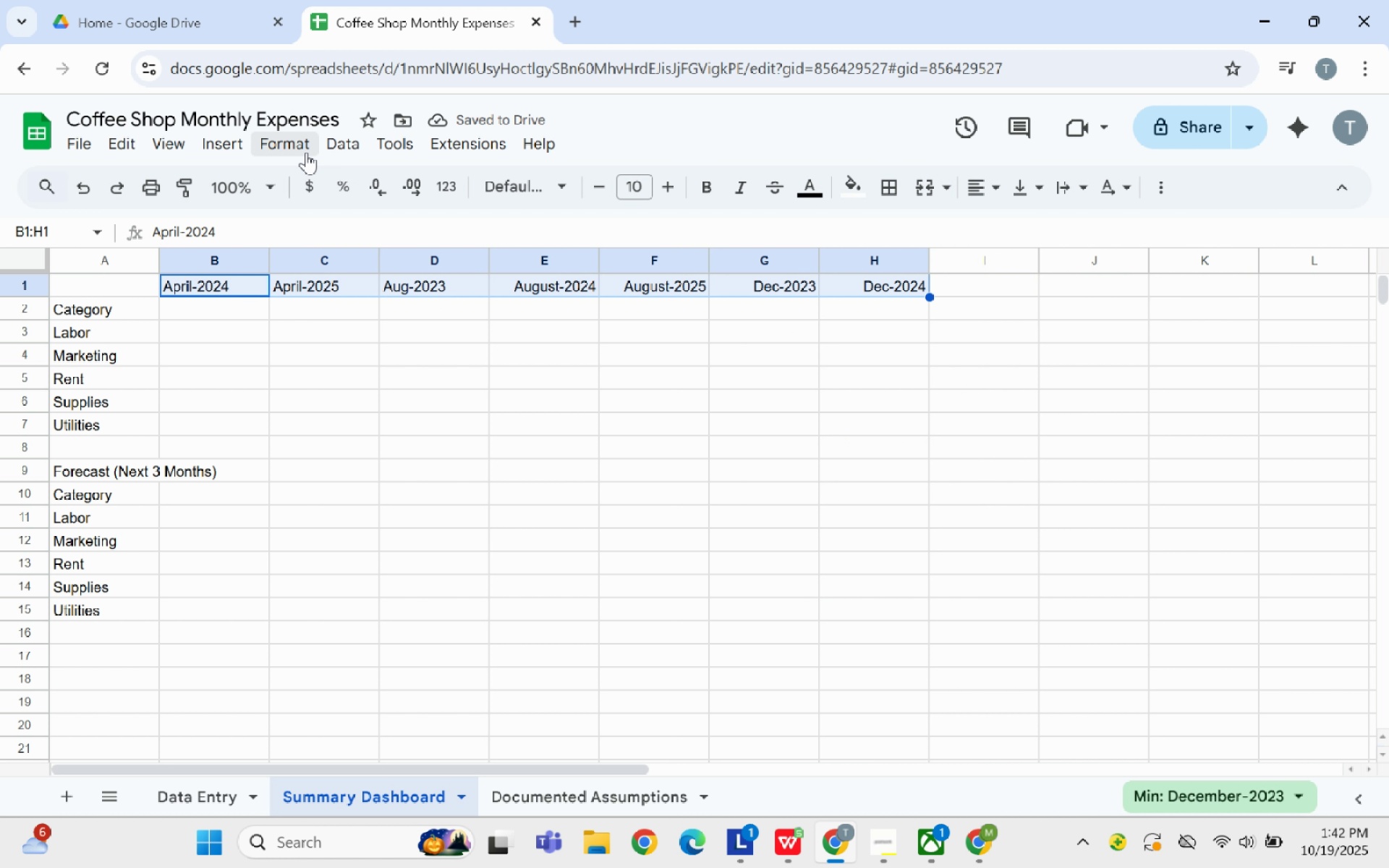 
left_click([653, 237])
 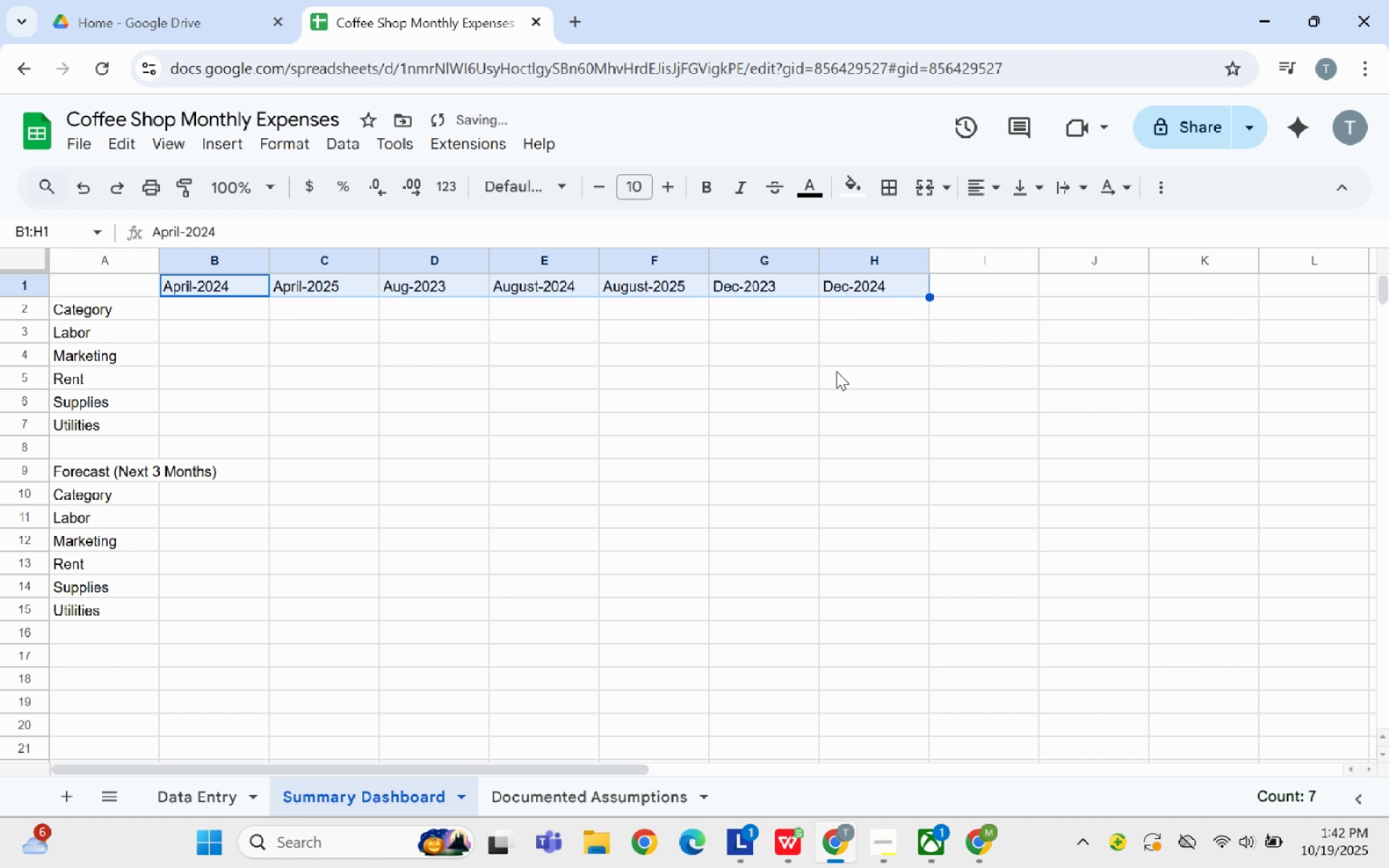 
left_click([836, 371])
 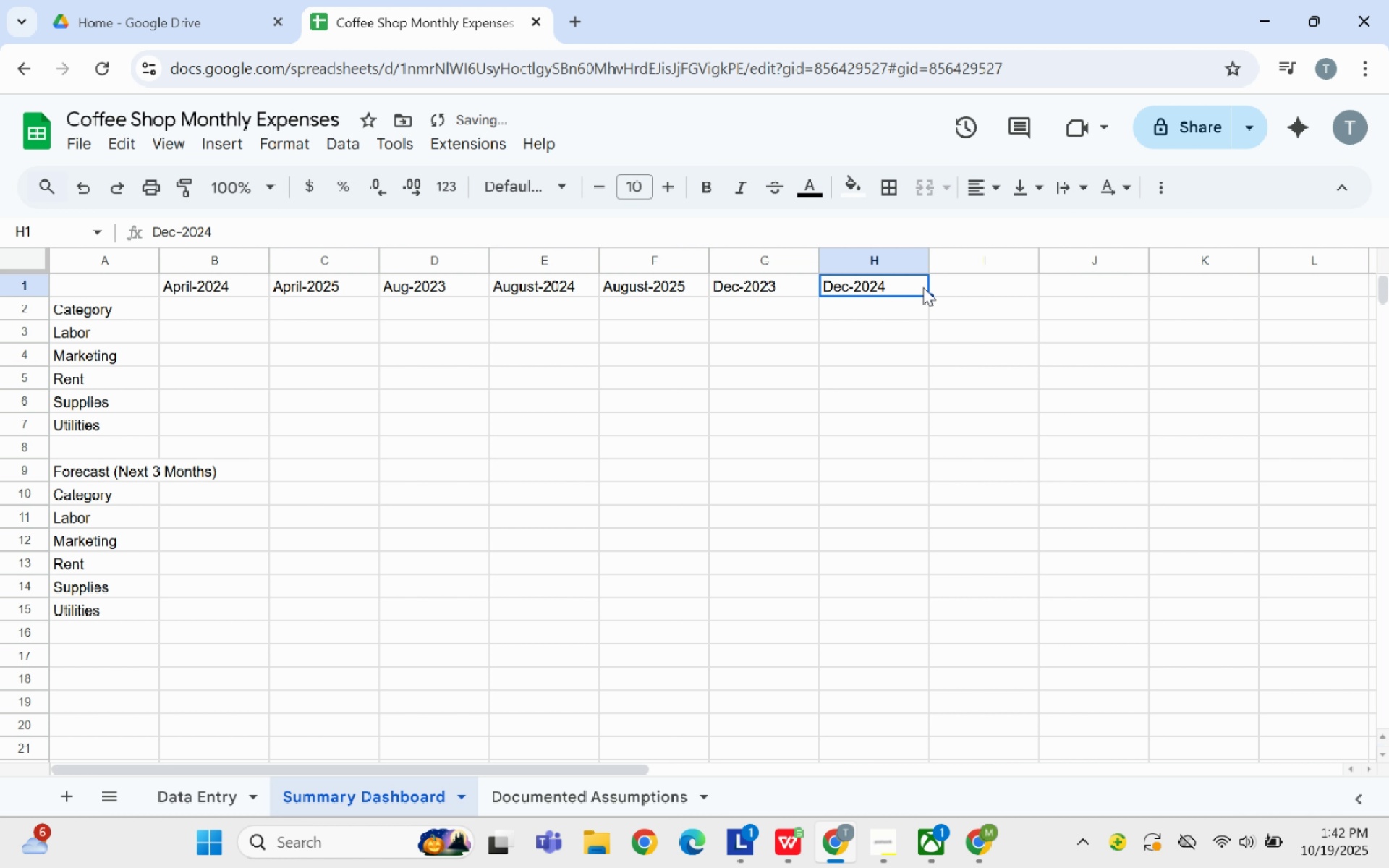 
left_click([959, 286])
 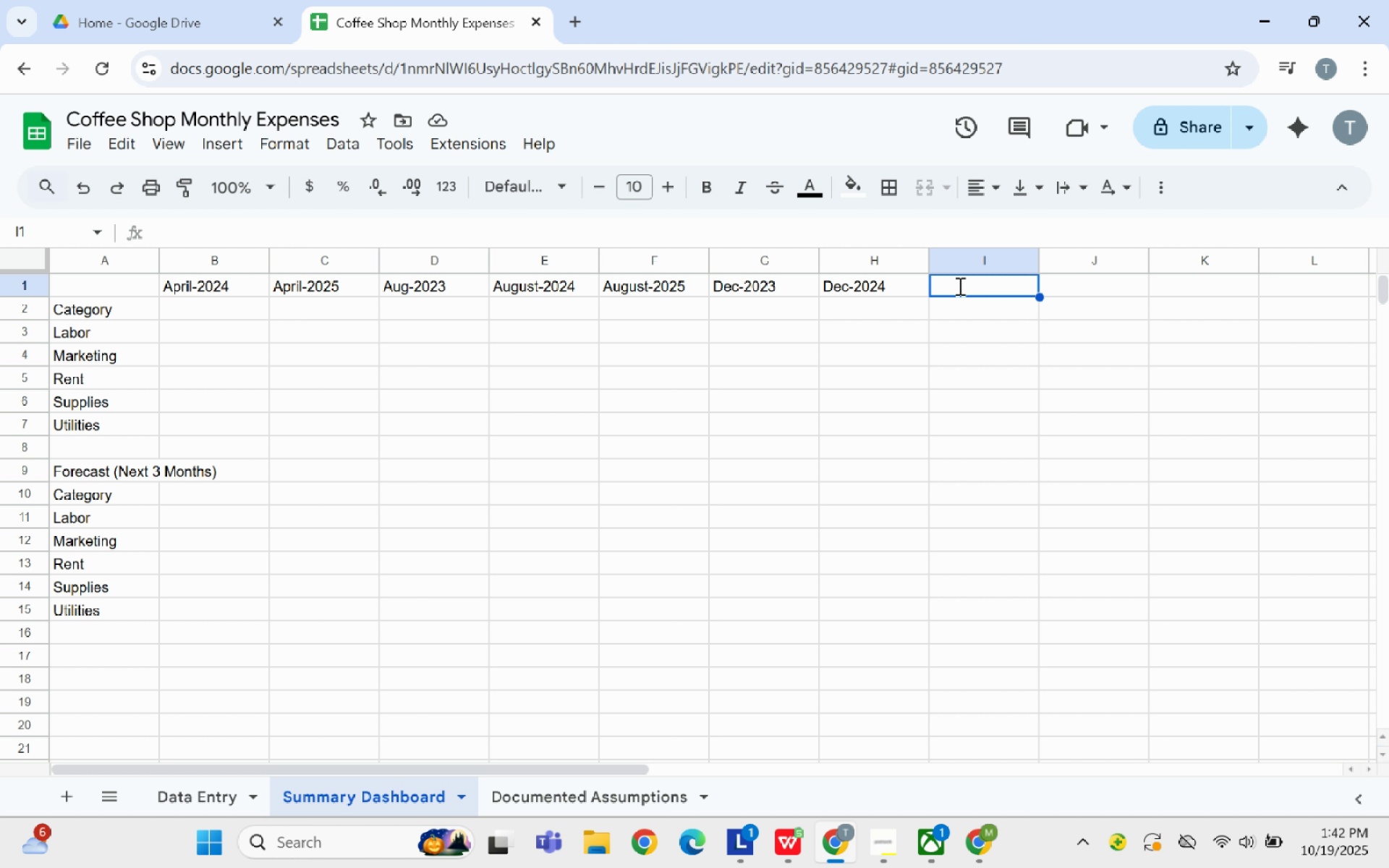 
wait(10.05)
 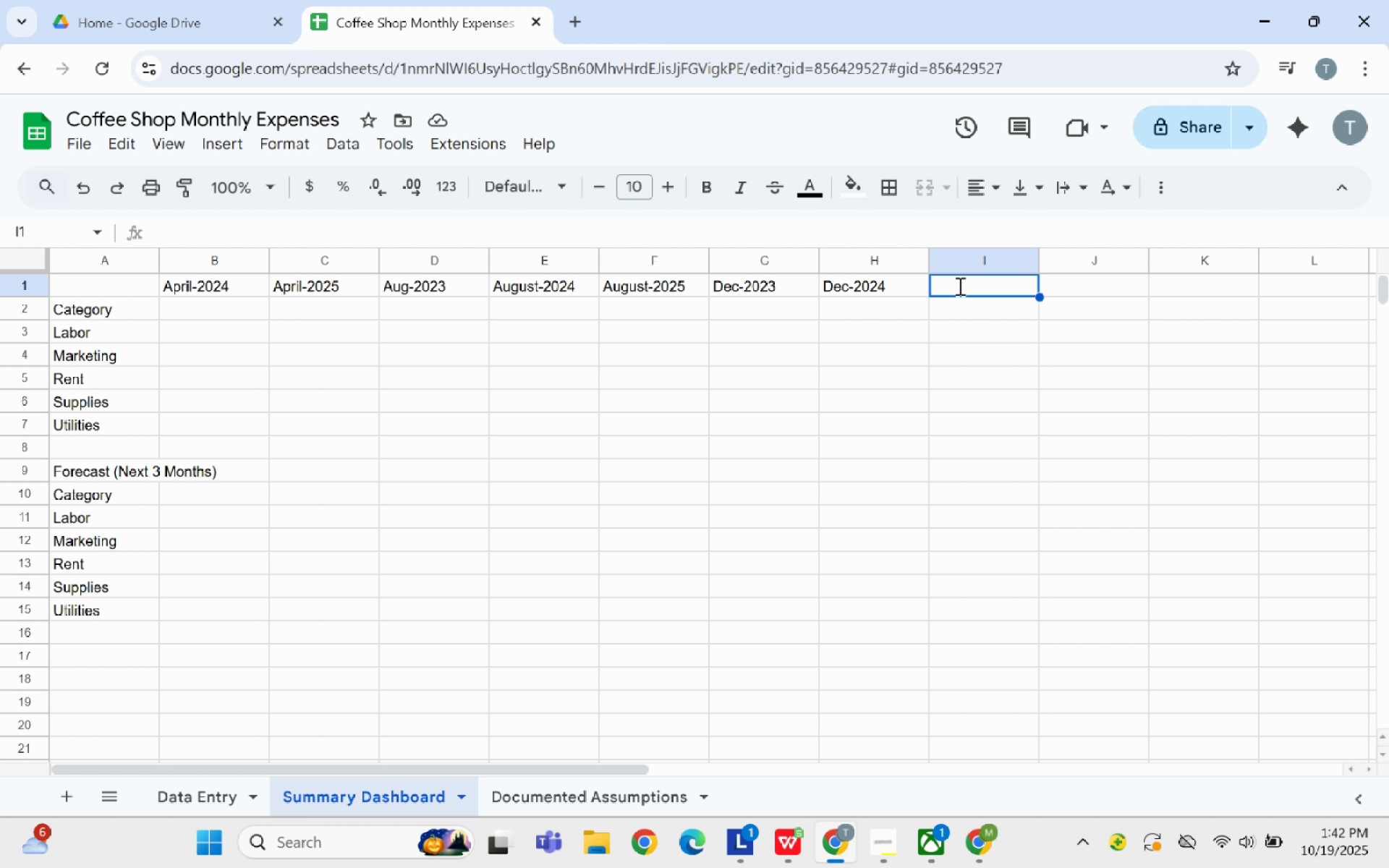 
type(Feb-2024)
 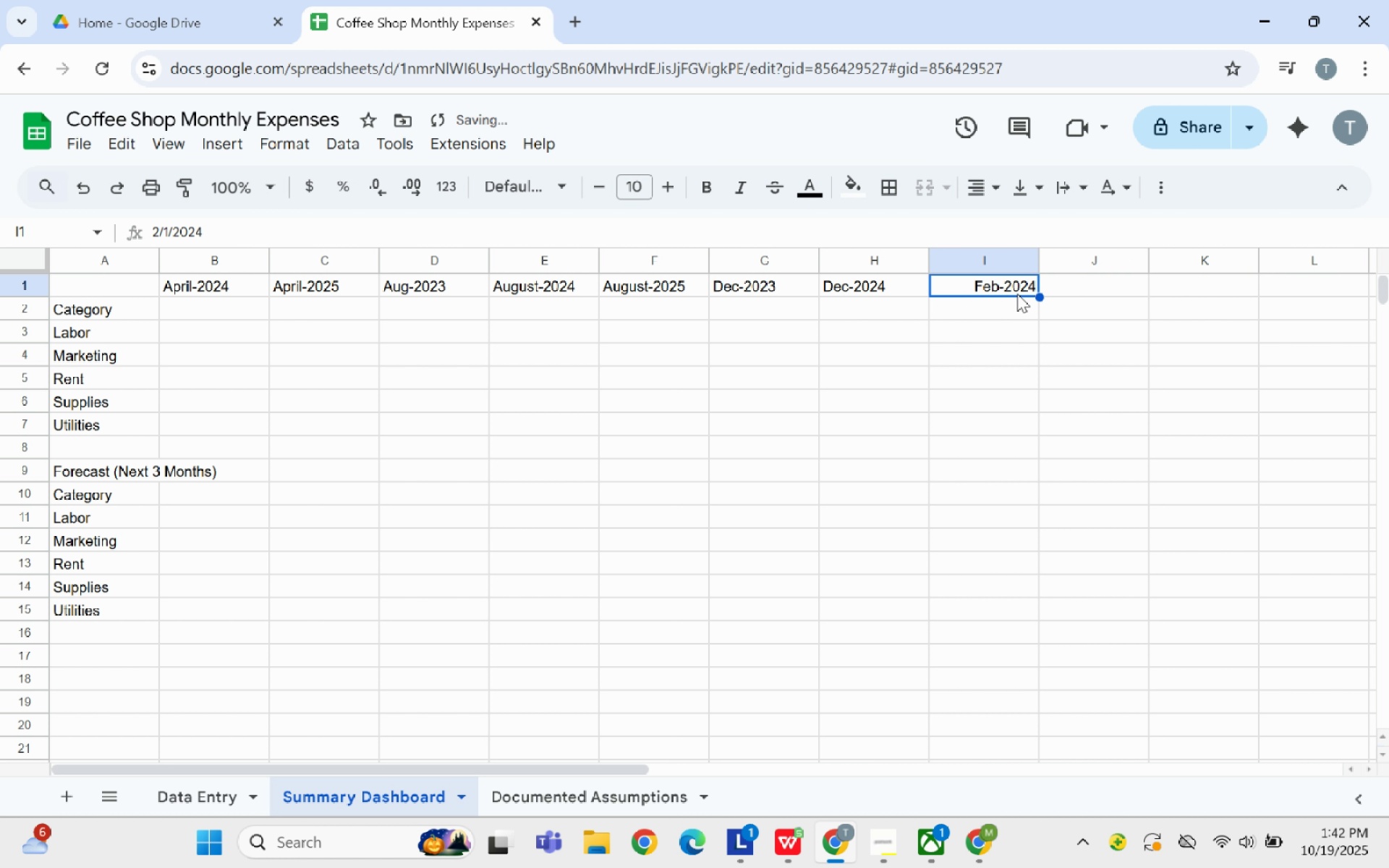 
left_click_drag(start_coordinate=[1039, 292], to_coordinate=[1100, 294])
 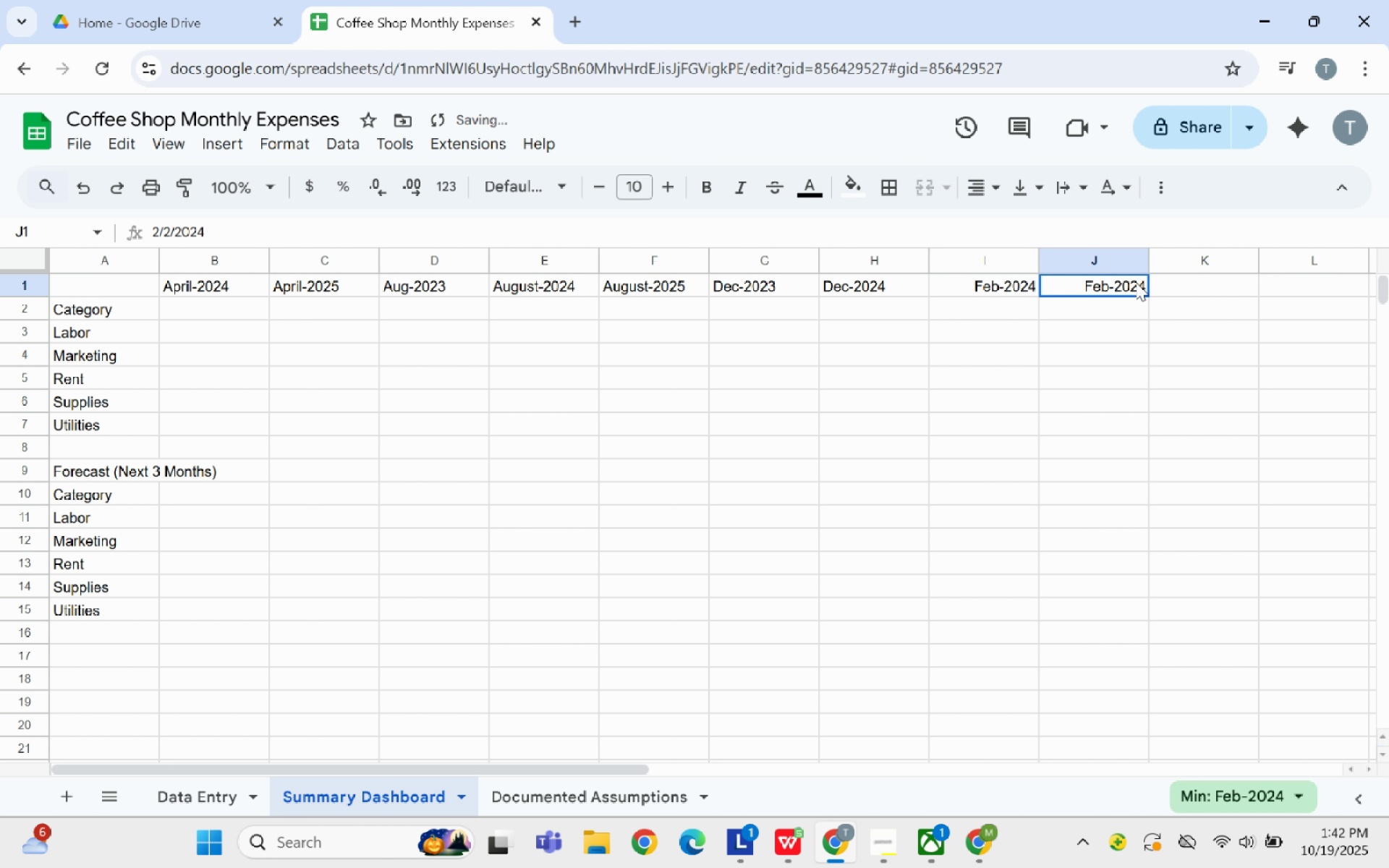 
double_click([1136, 282])
 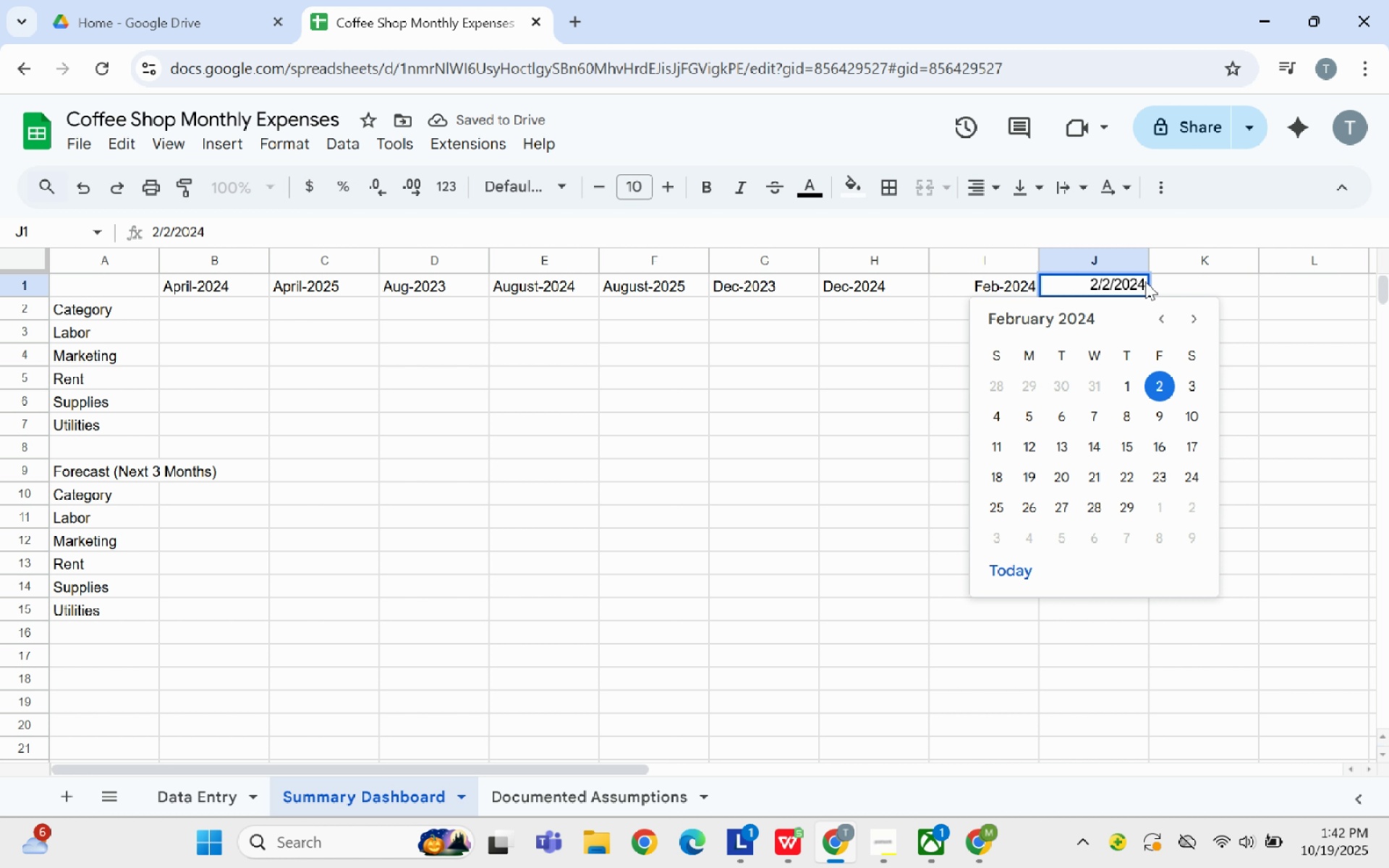 
key(Backspace)
 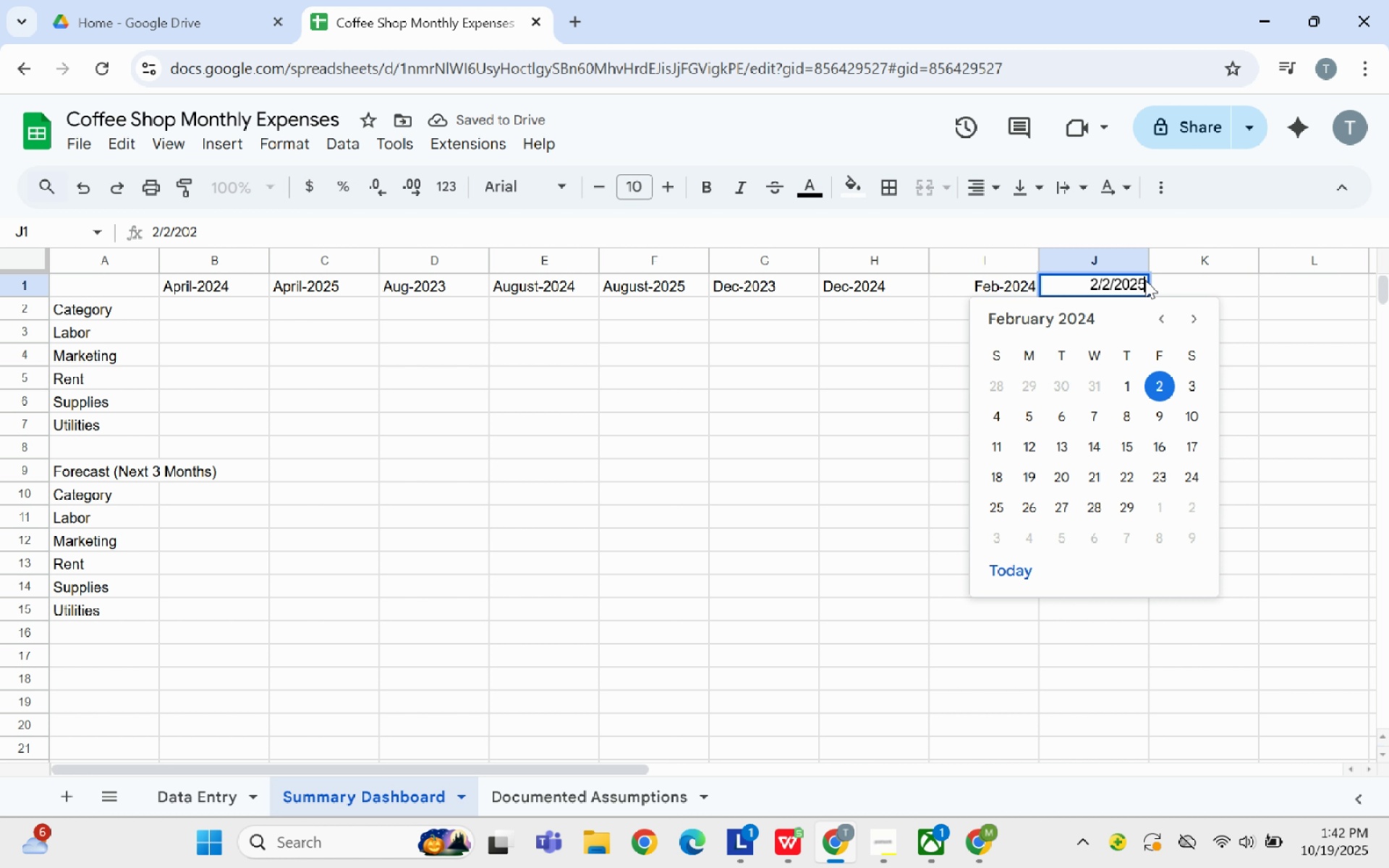 
key(5)
 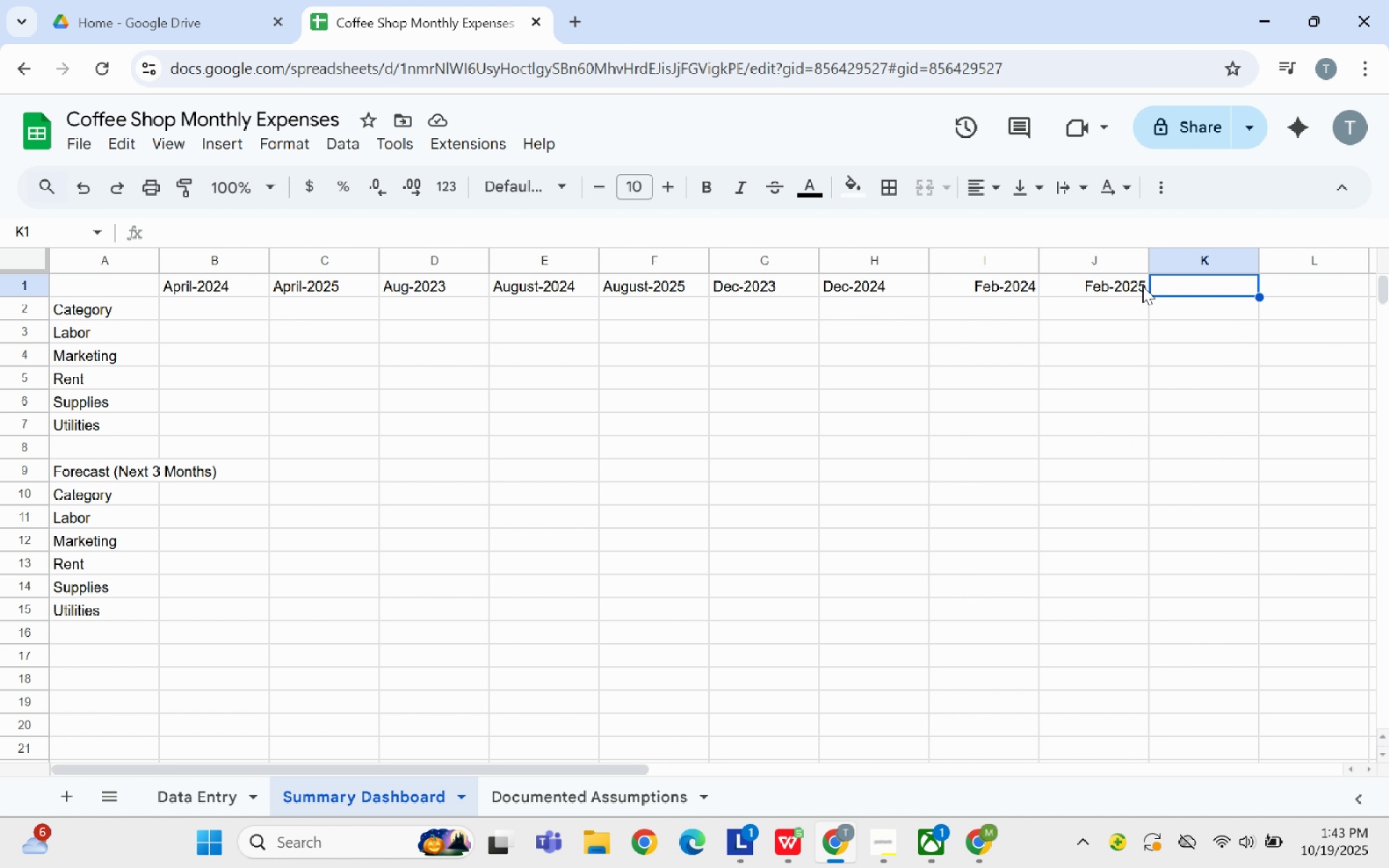 
wait(6.91)
 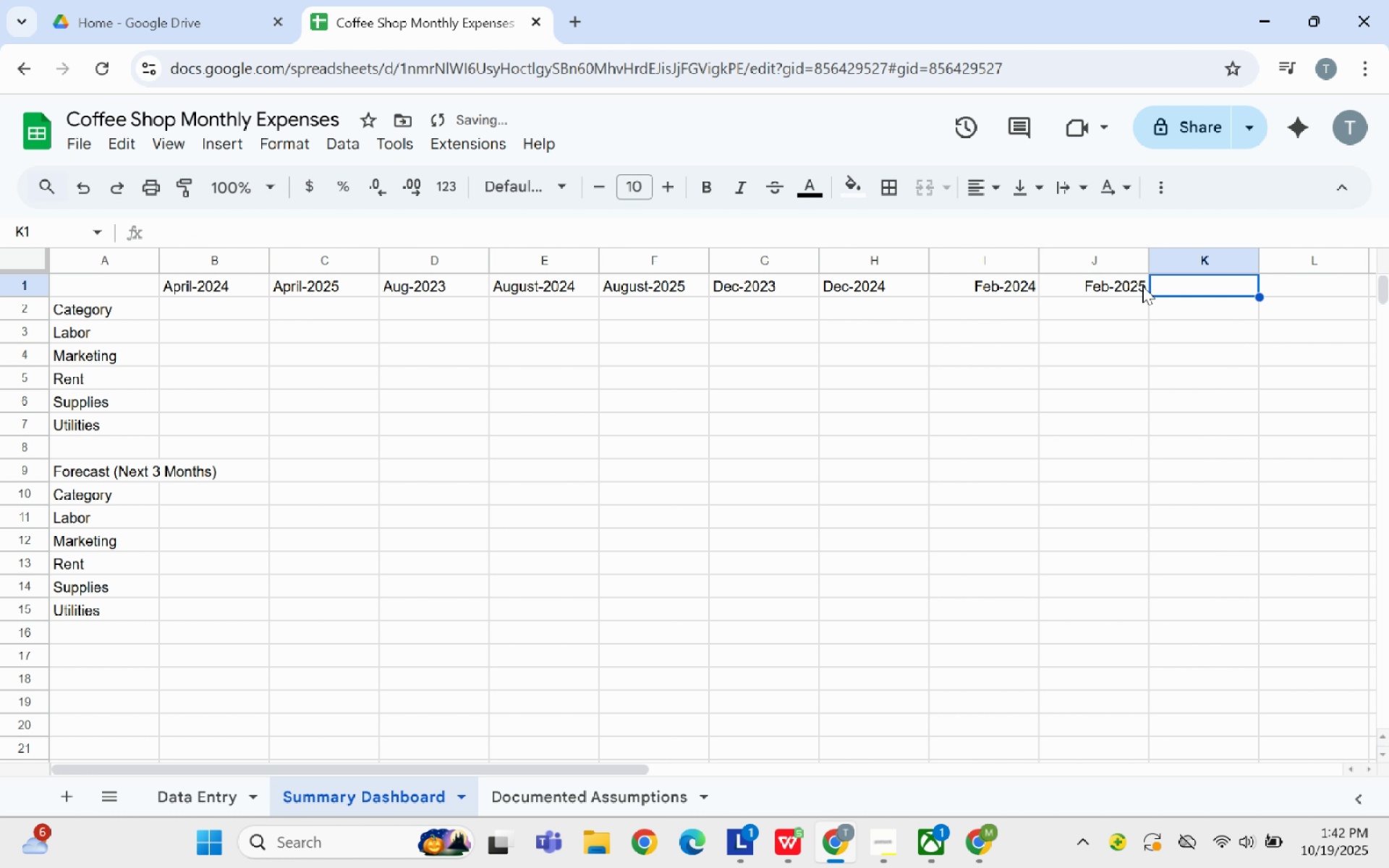 
type(Jan-2024)
 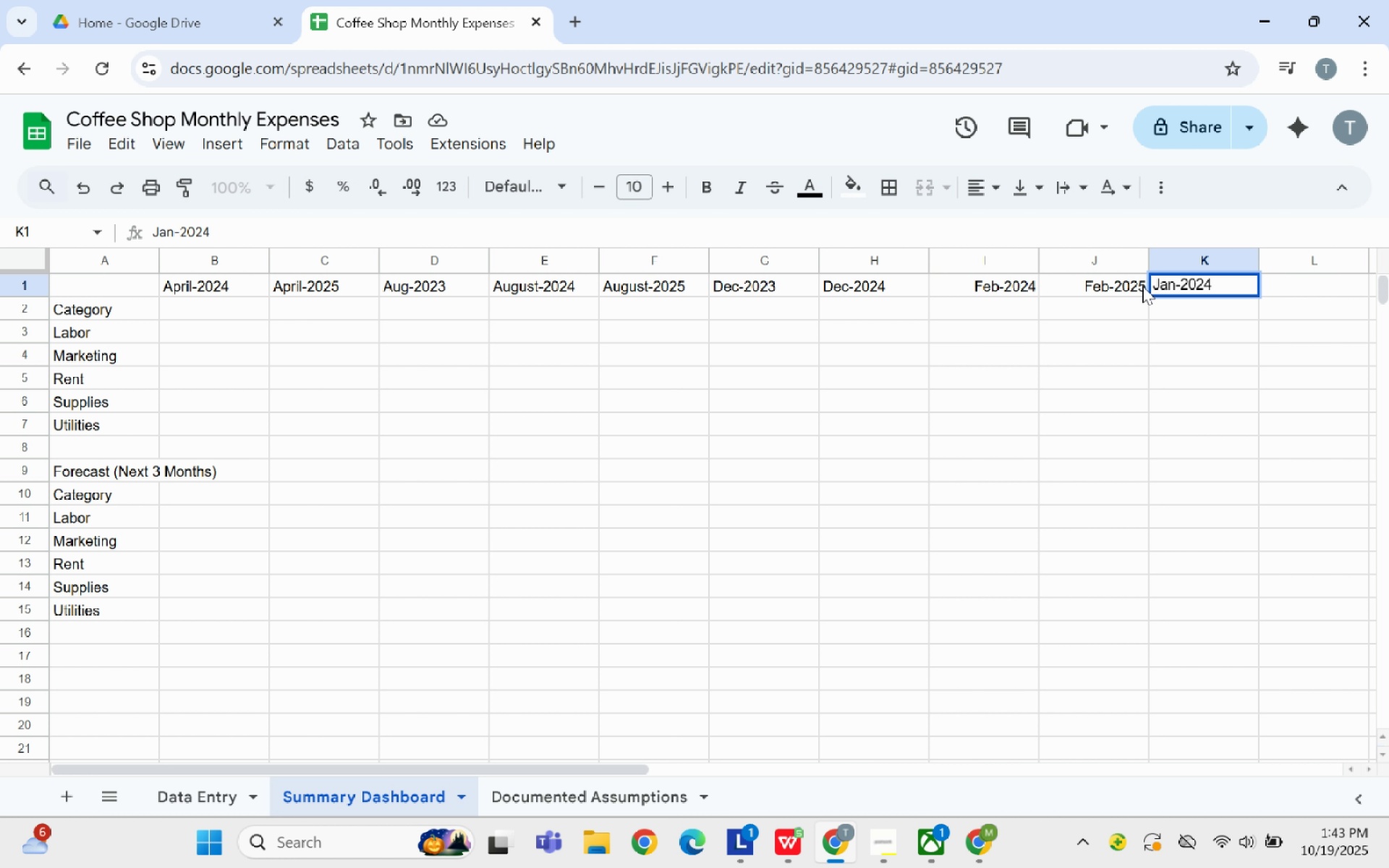 
key(ArrowRight)
 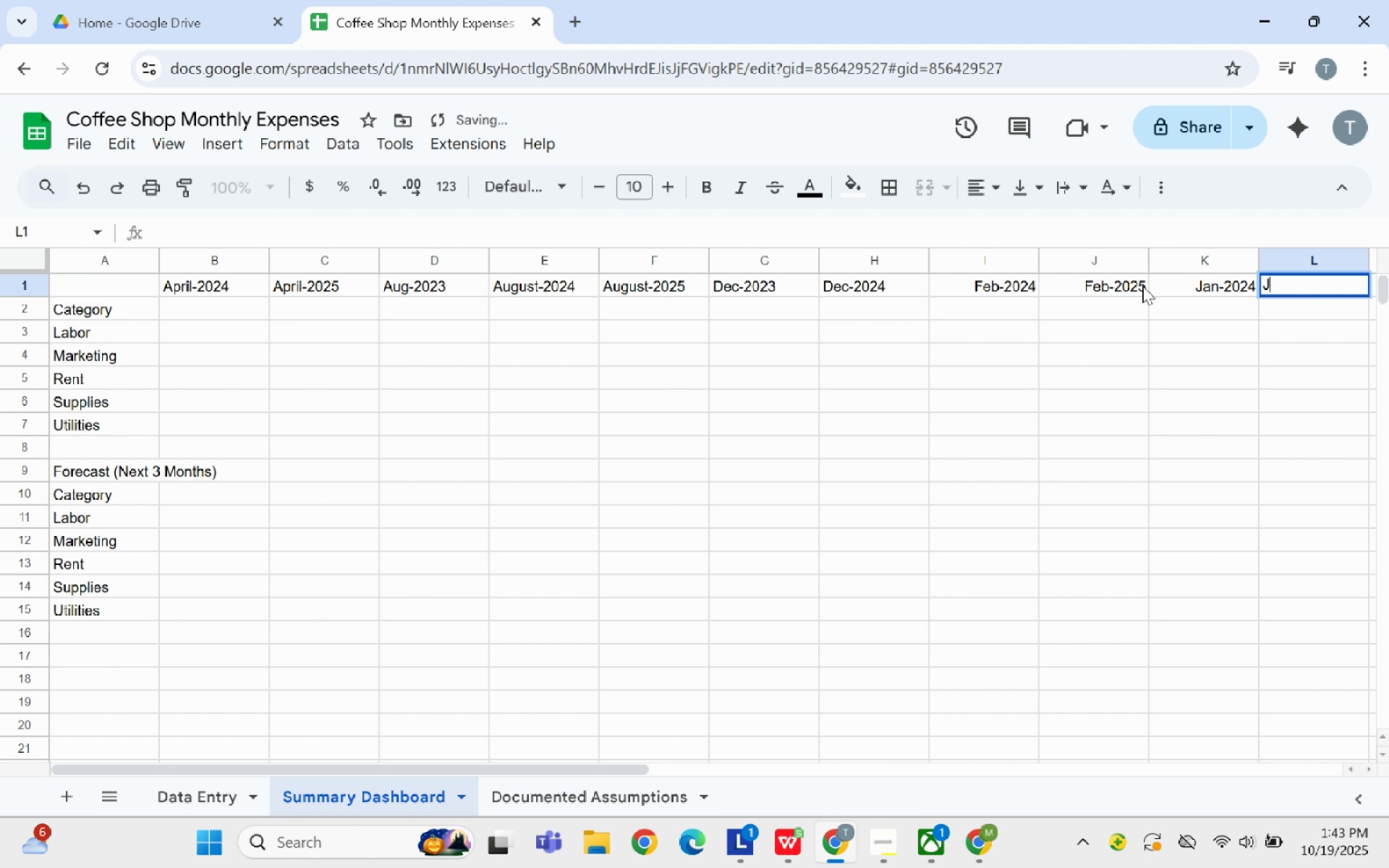 
type(Jan )
key(Backspace)
type(-2025)
 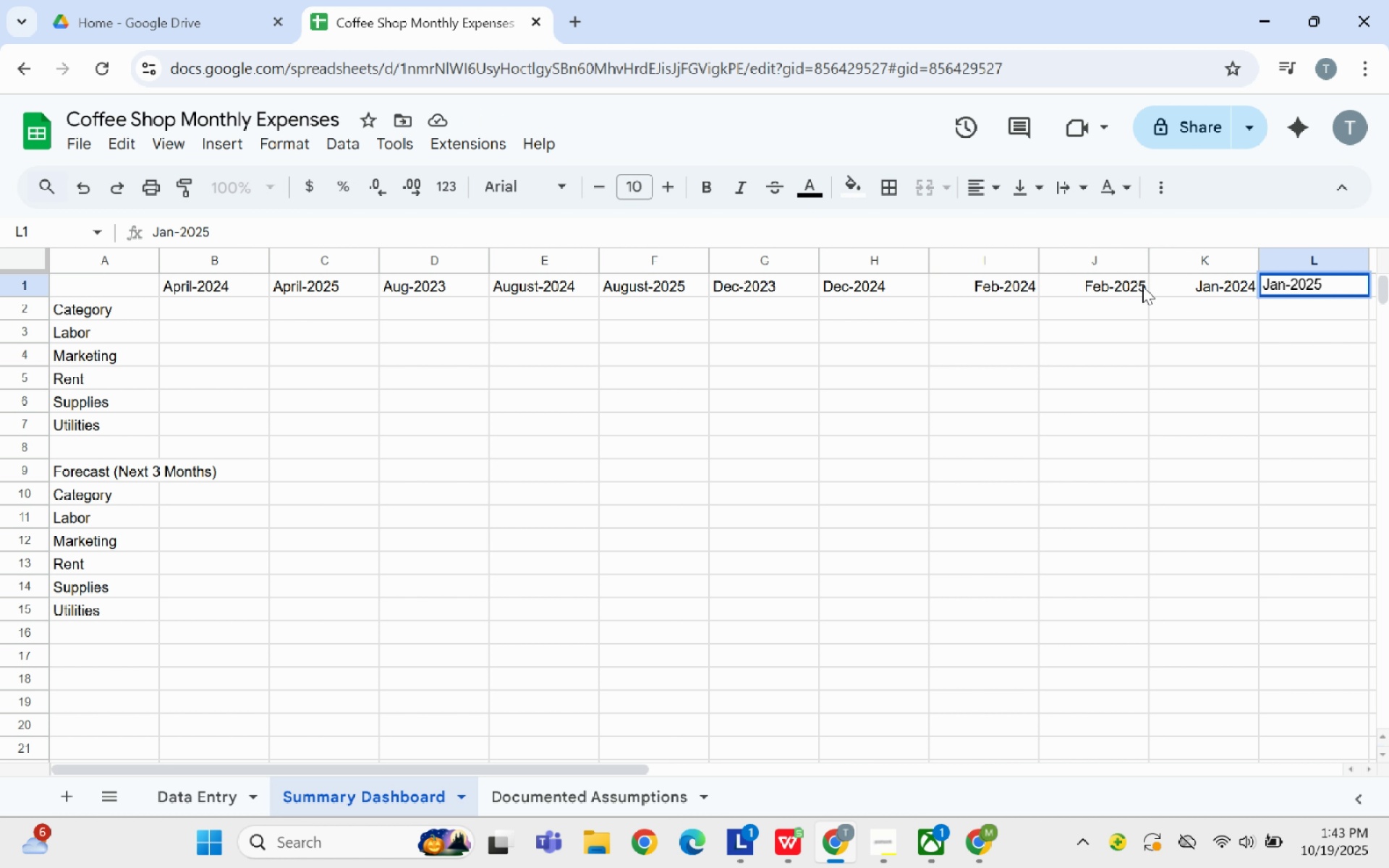 
key(ArrowRight)
 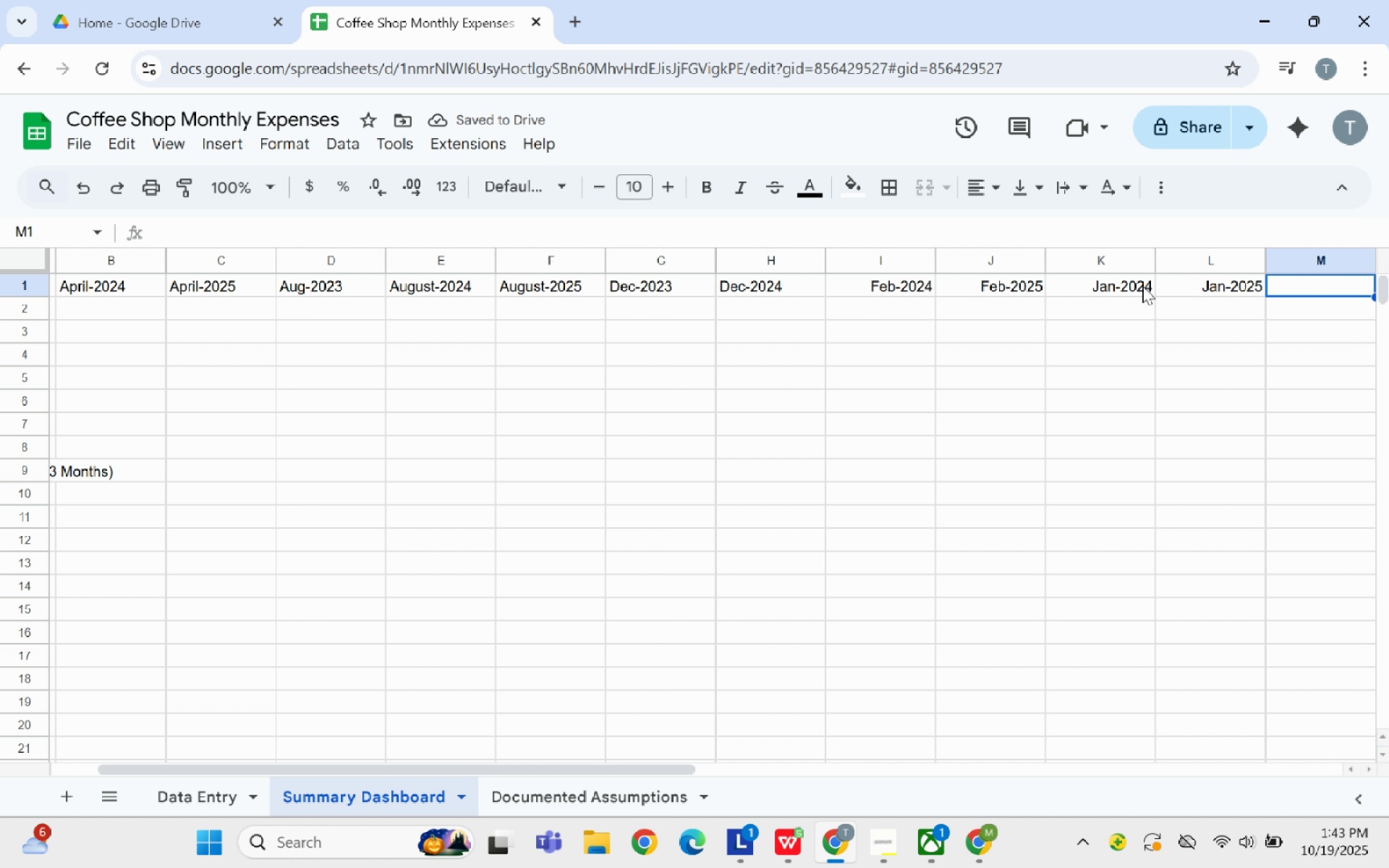 
type(Jul)
key(Backspace)
type(-2023)
 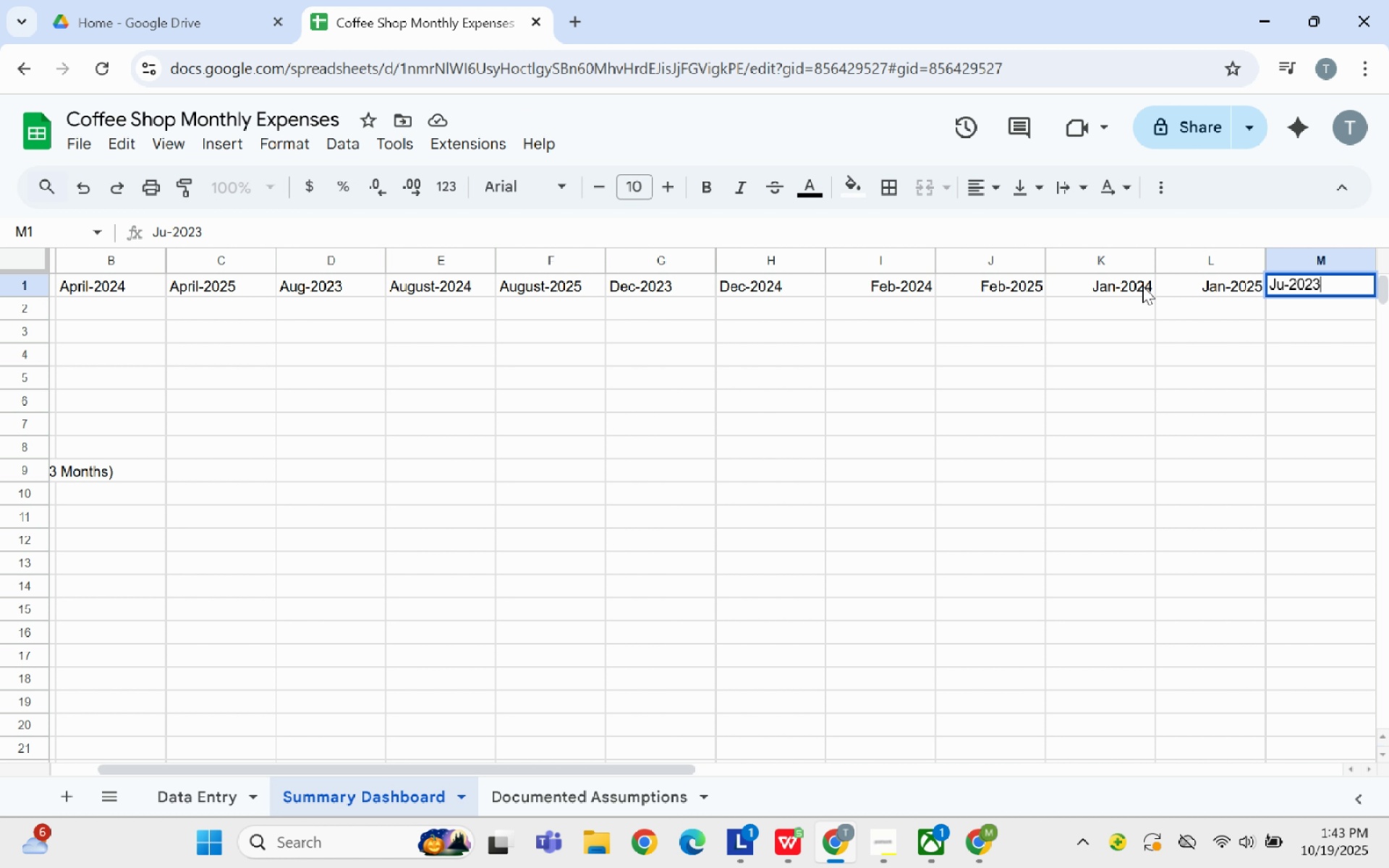 
key(ArrowRight)
 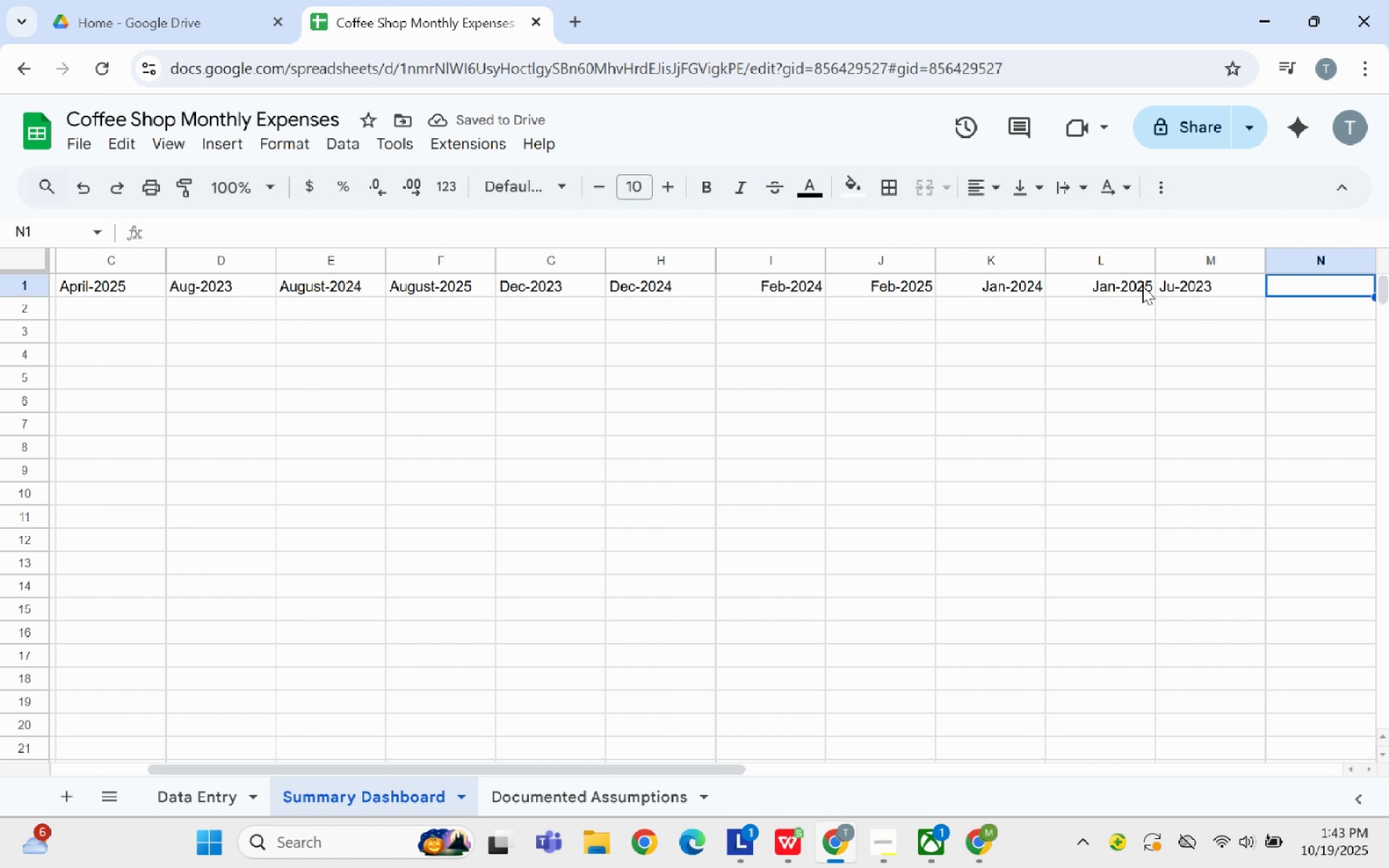 
type(Jul)
 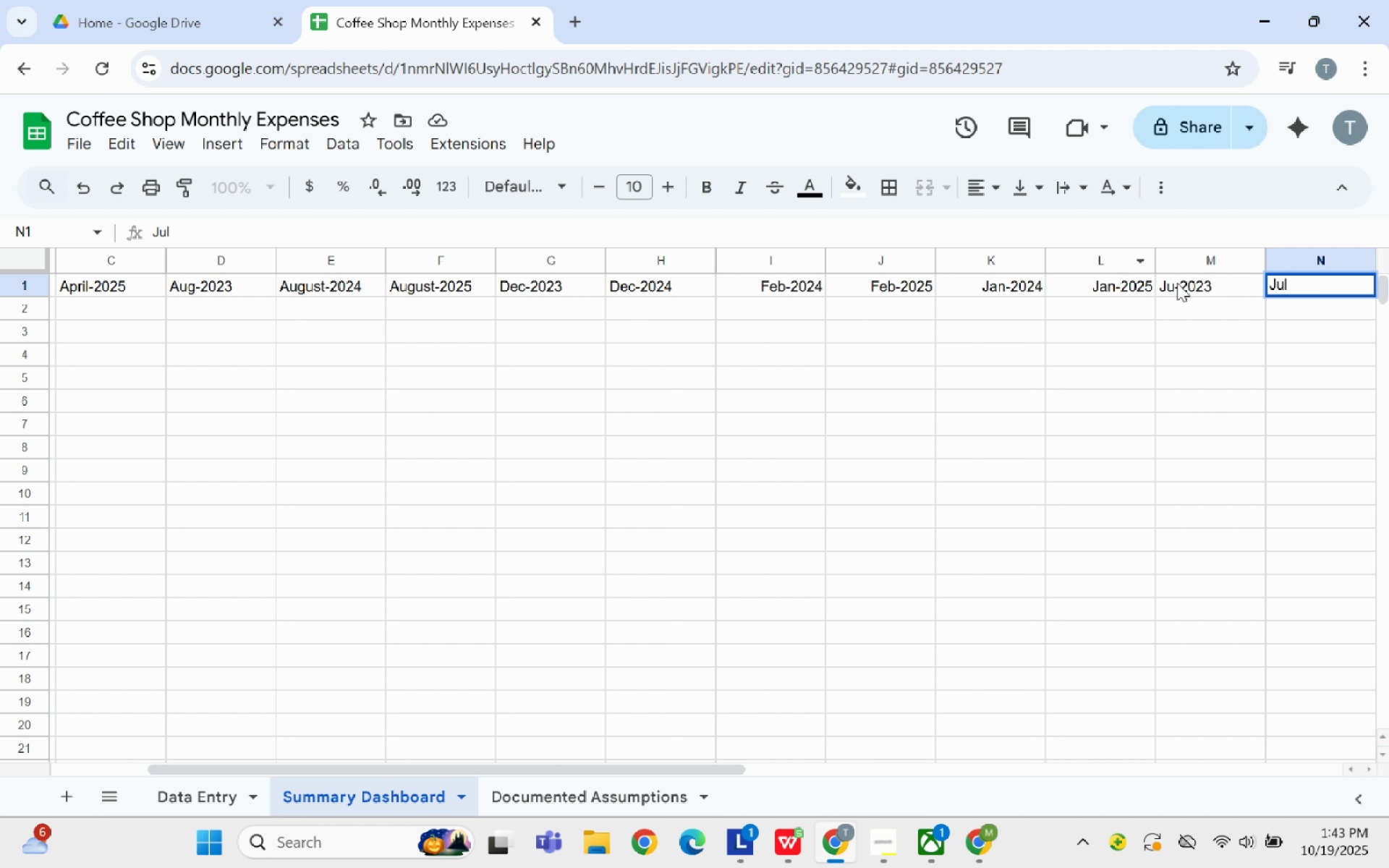 
left_click([1173, 278])
 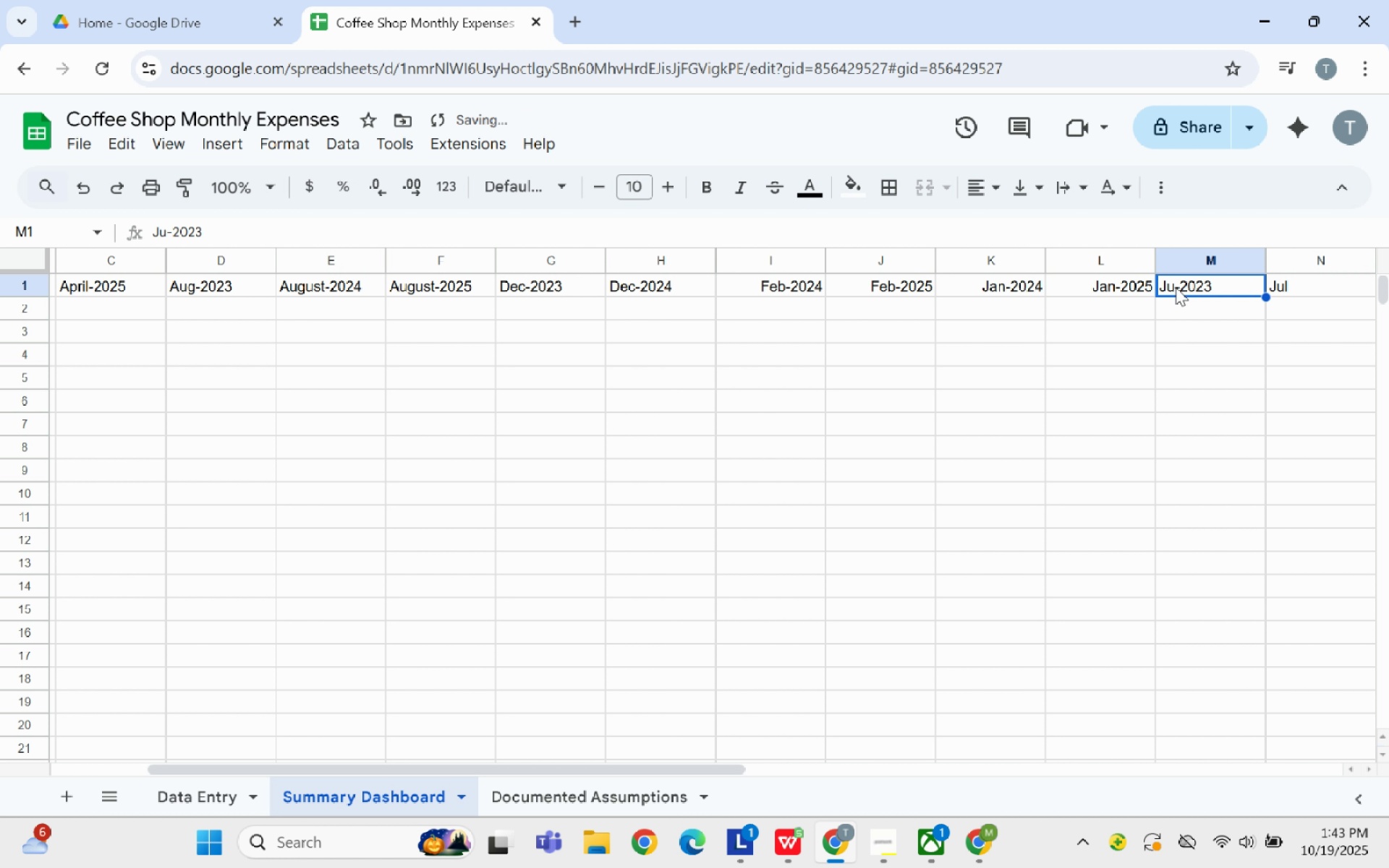 
double_click([1176, 287])
 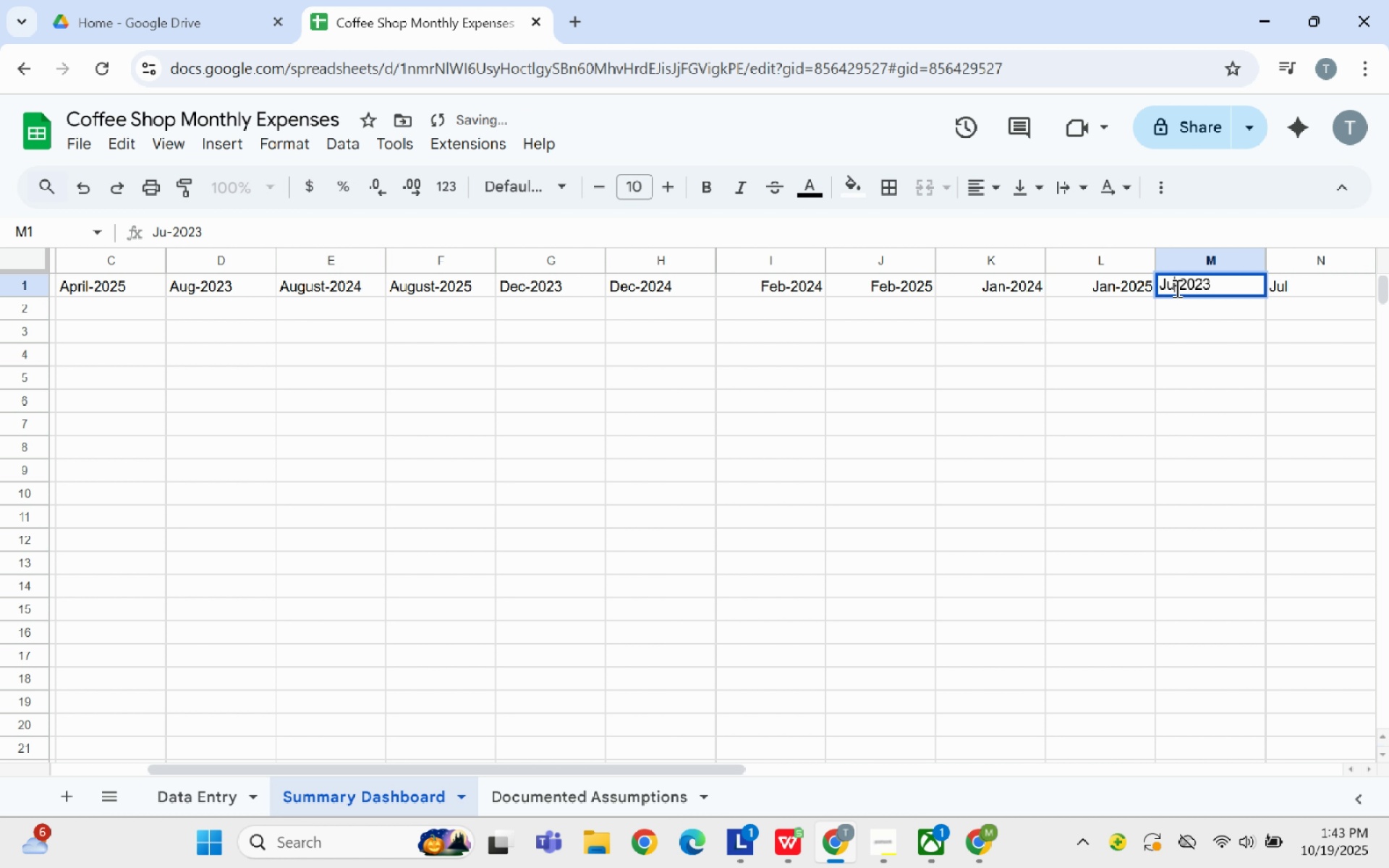 
left_click([1176, 288])
 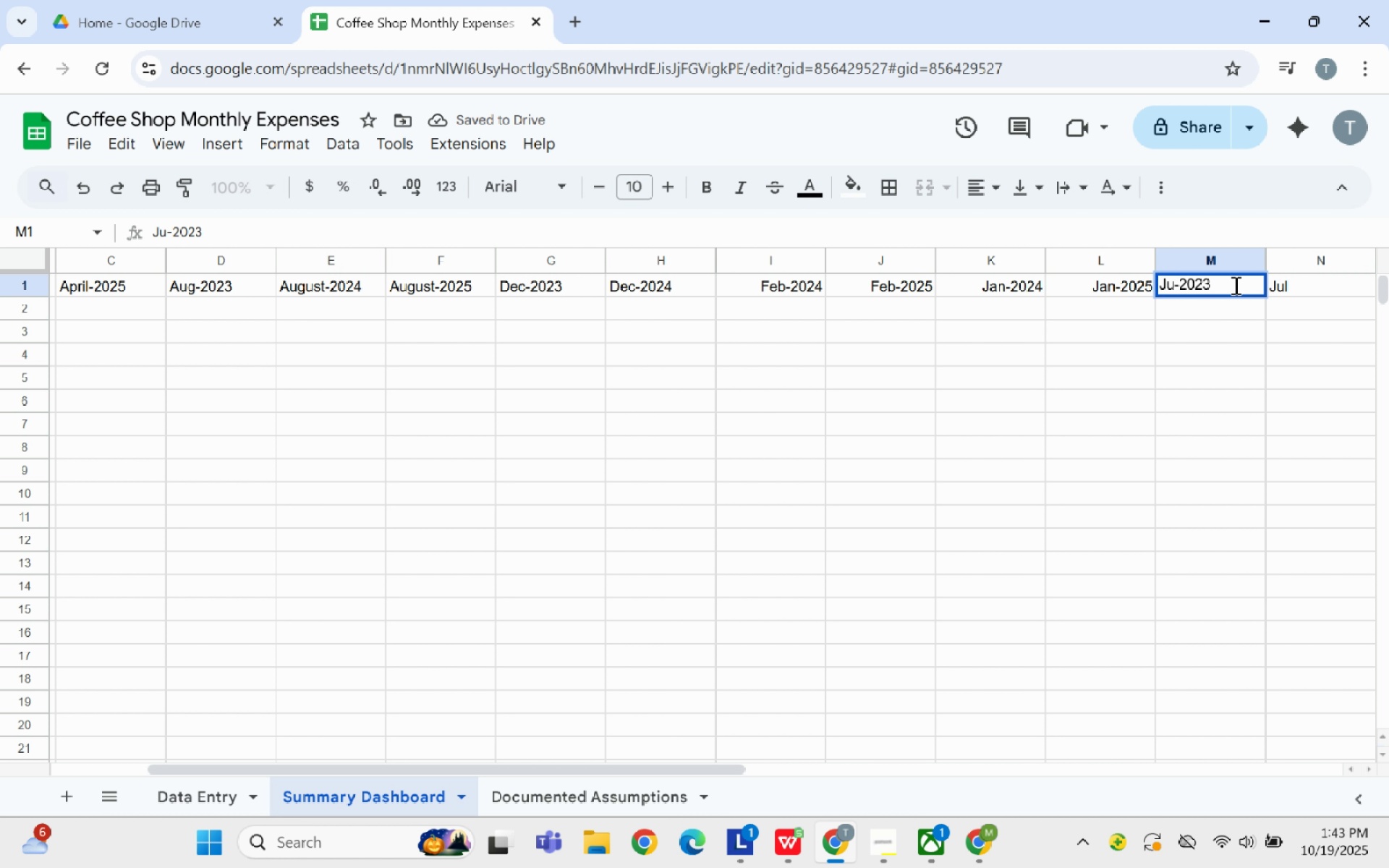 
key(L)
 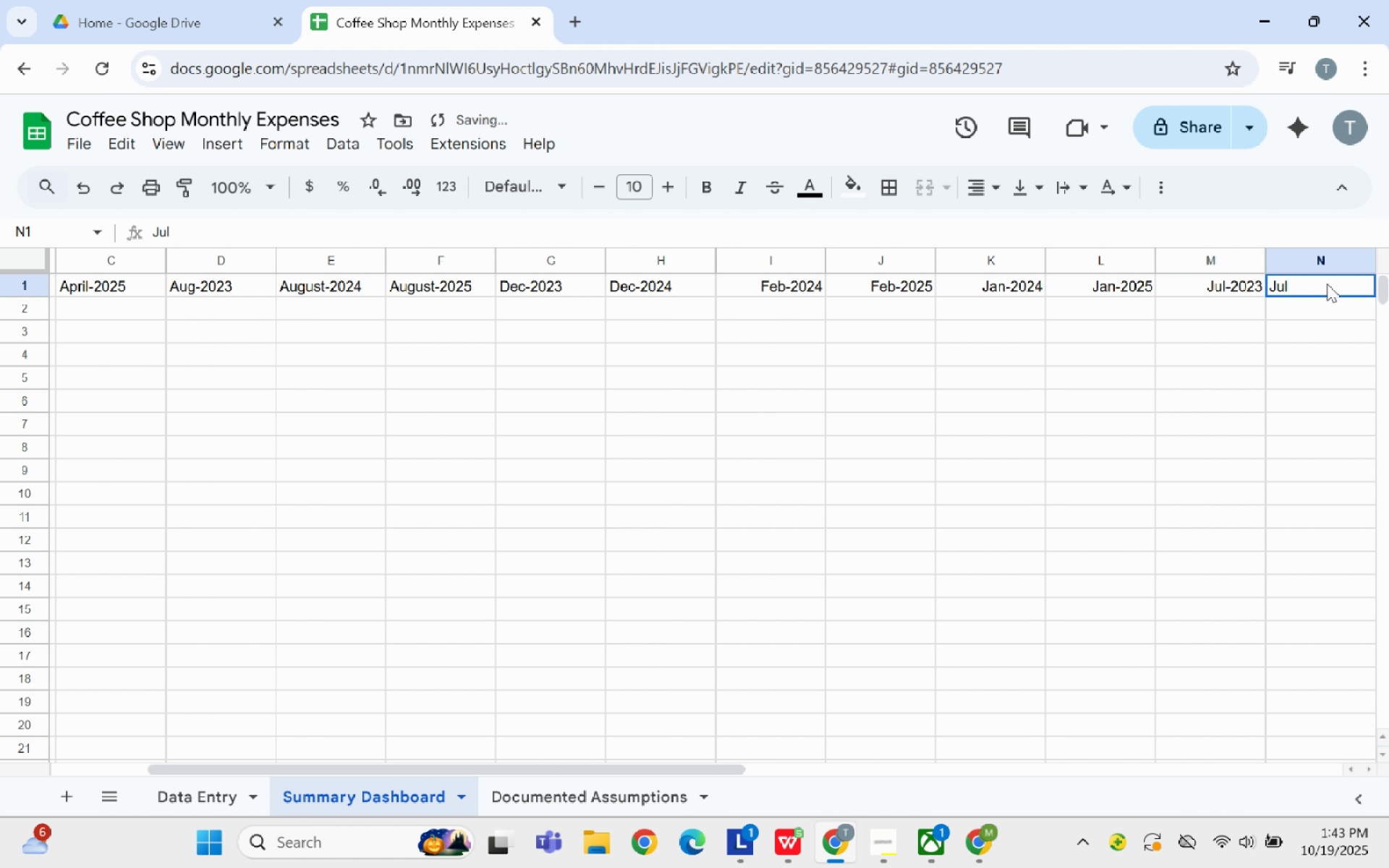 
left_click([1327, 285])
 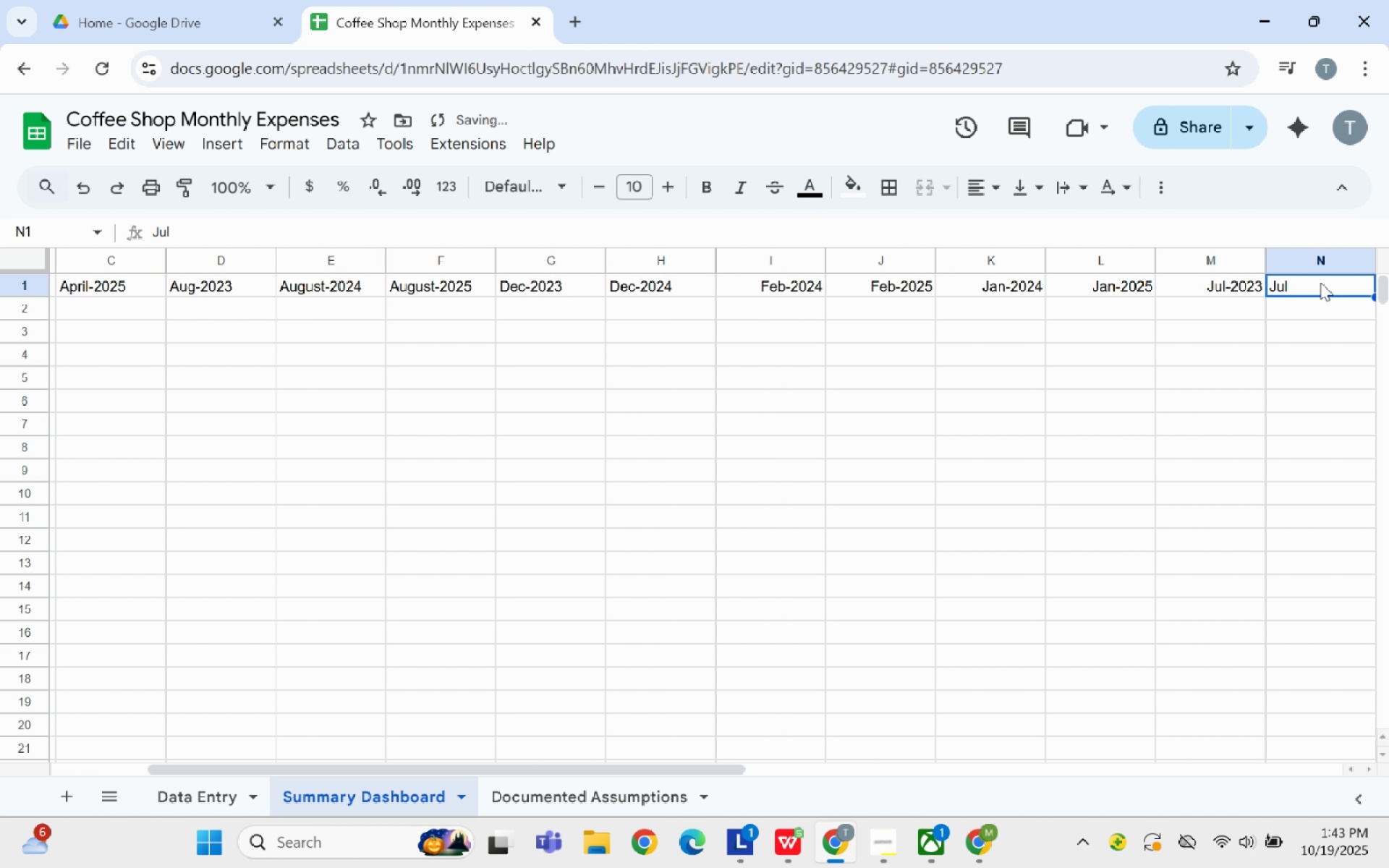 
double_click([1320, 282])
 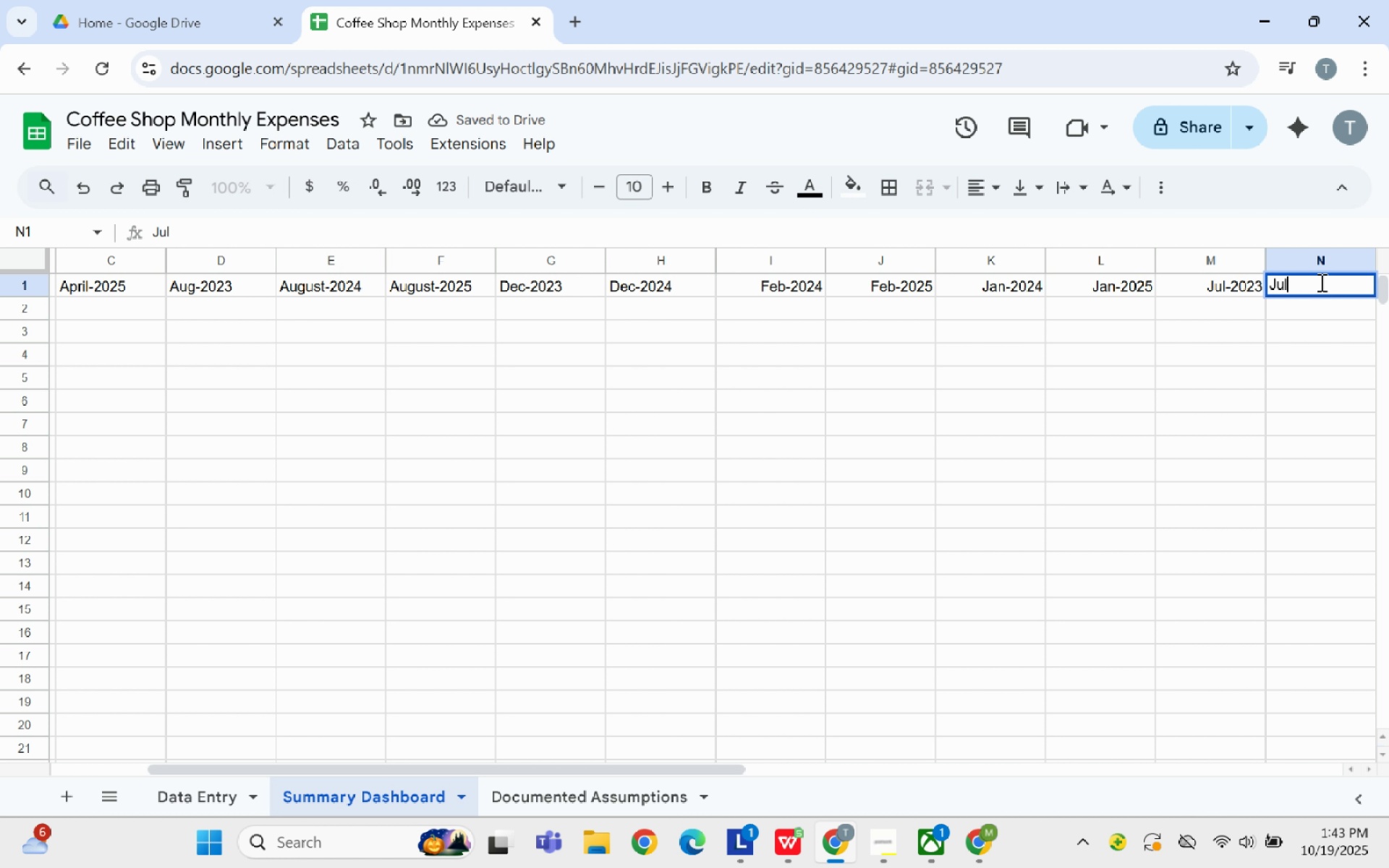 
type(-2024)
 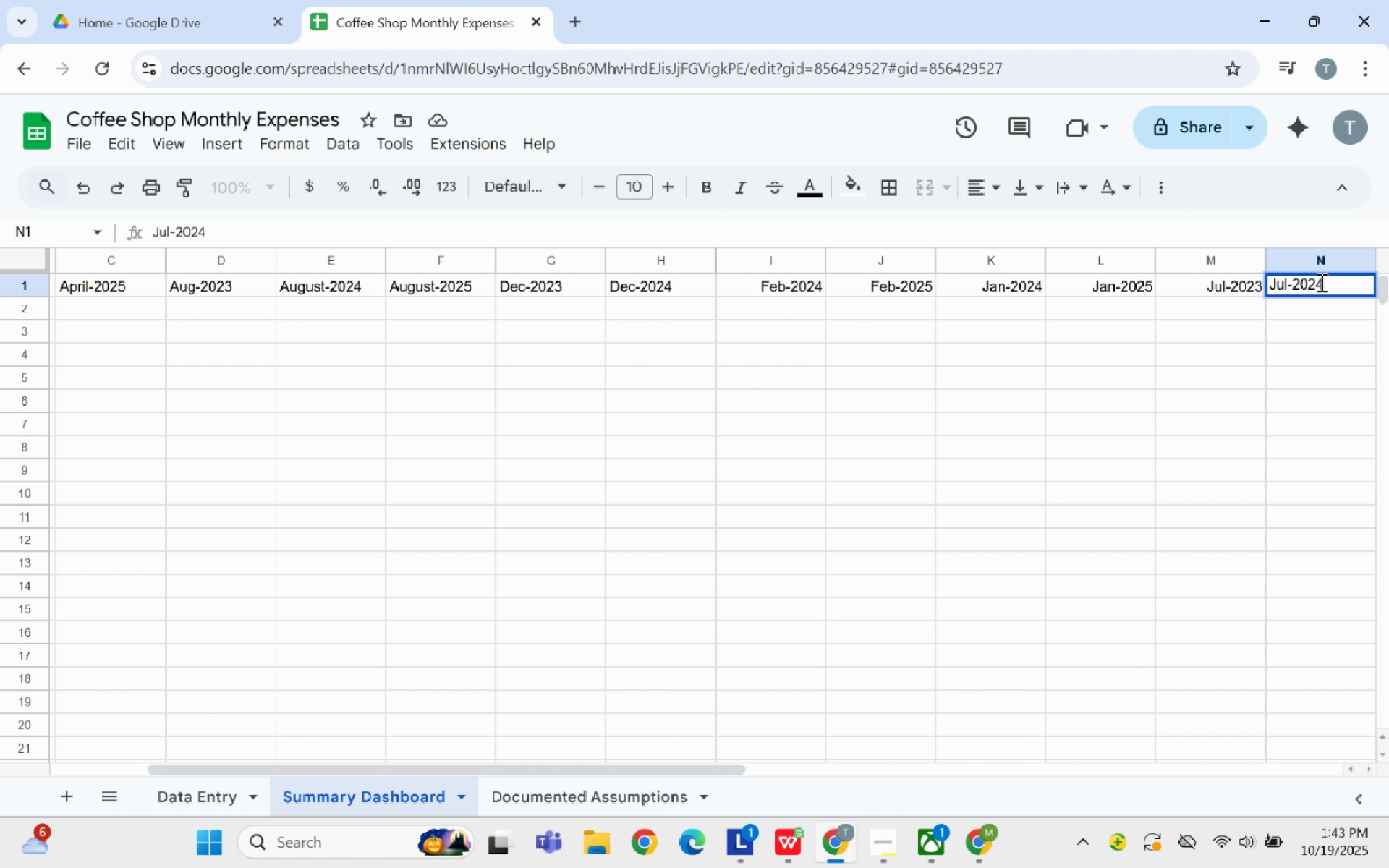 
key(ArrowRight)
 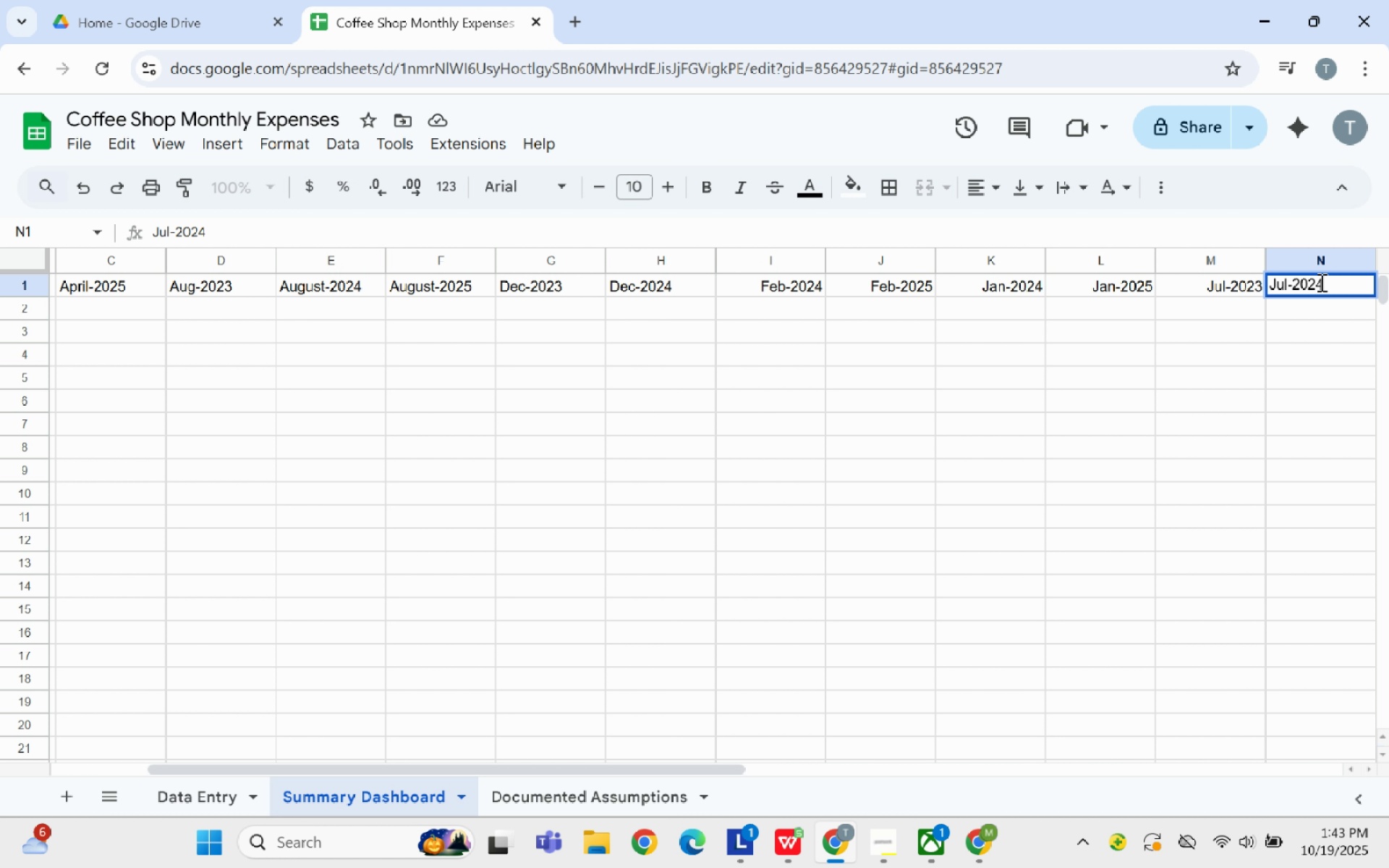 
key(ArrowRight)
 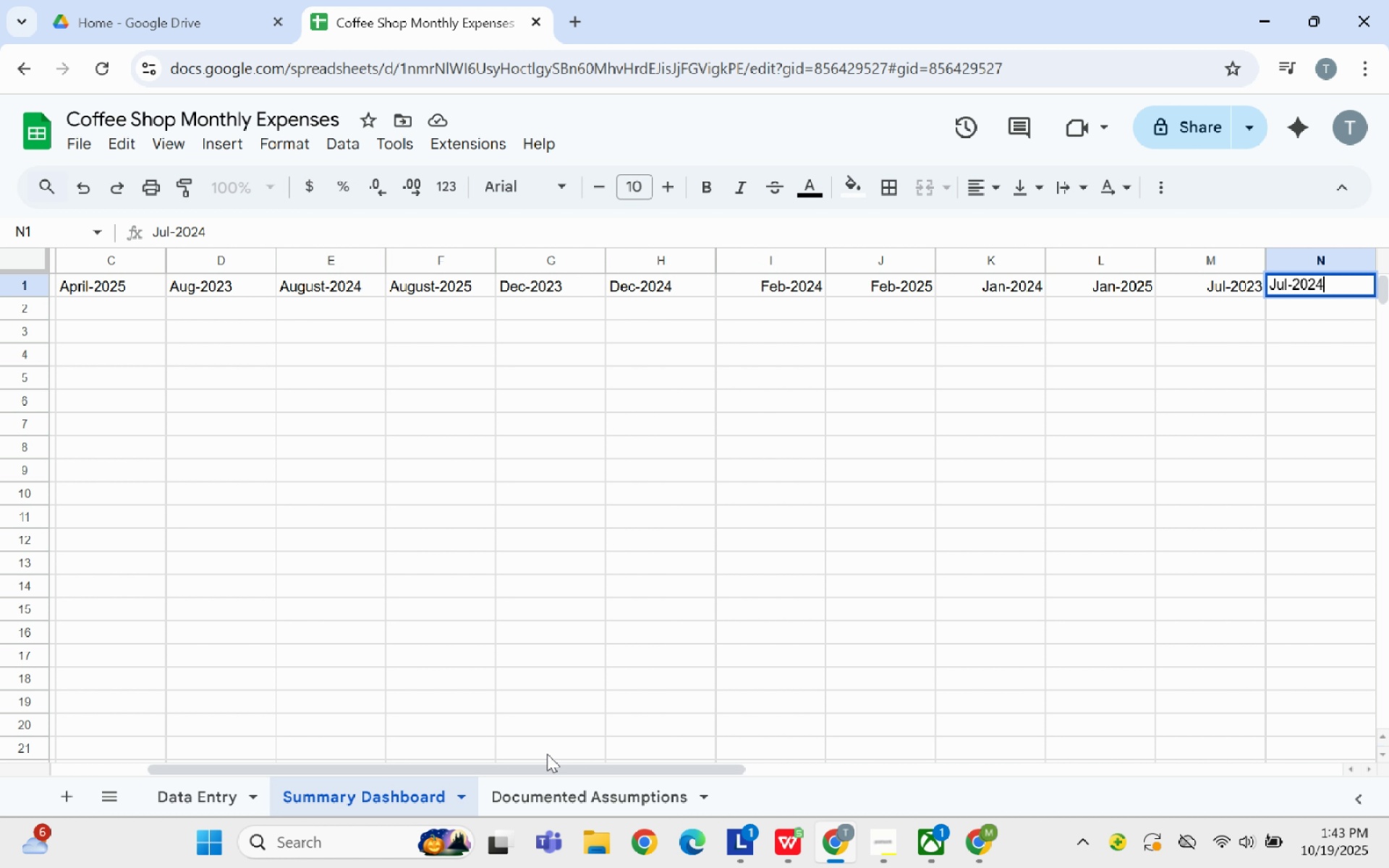 
left_click_drag(start_coordinate=[561, 773], to_coordinate=[742, 767])
 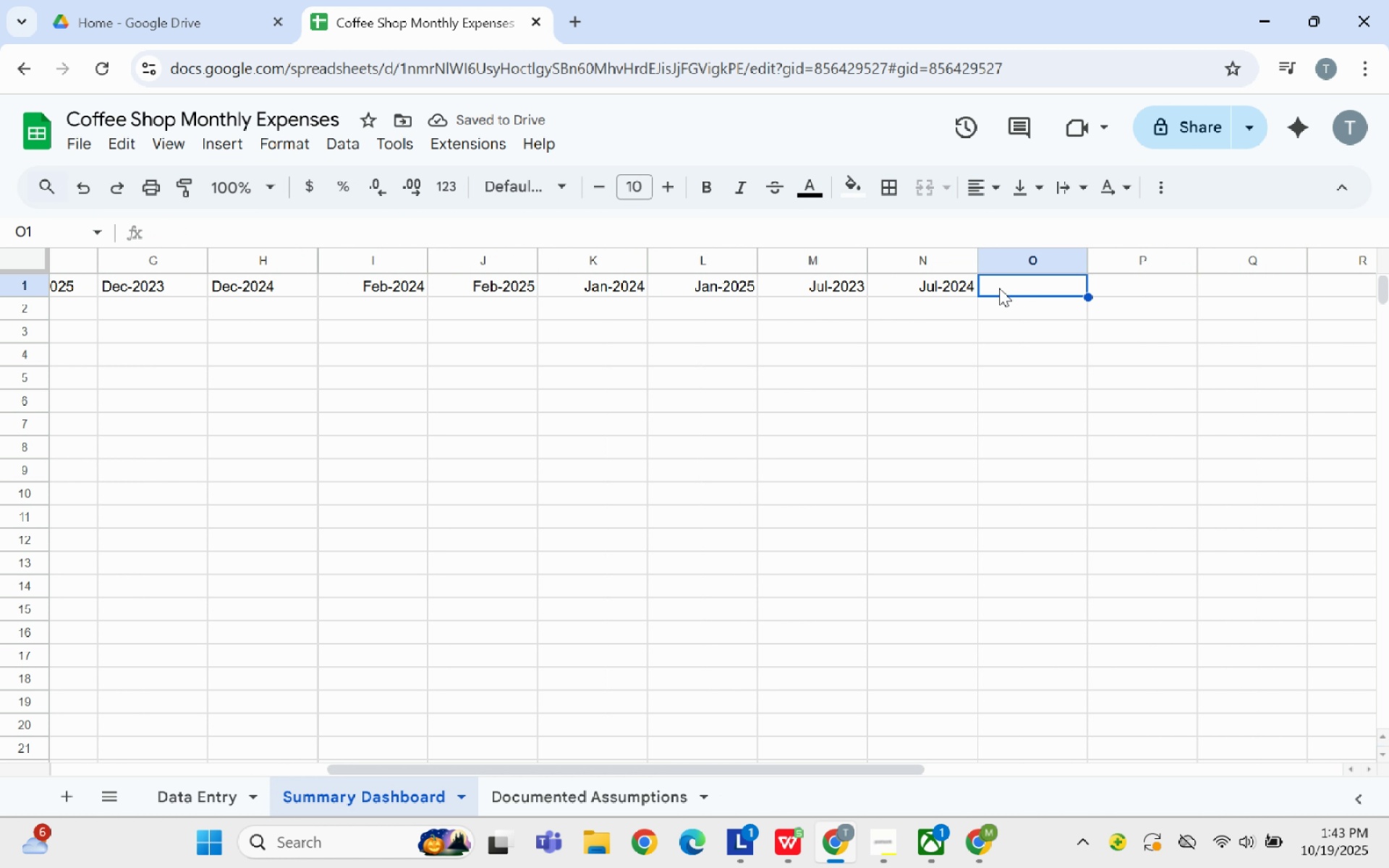 
type(Jul-2025)
 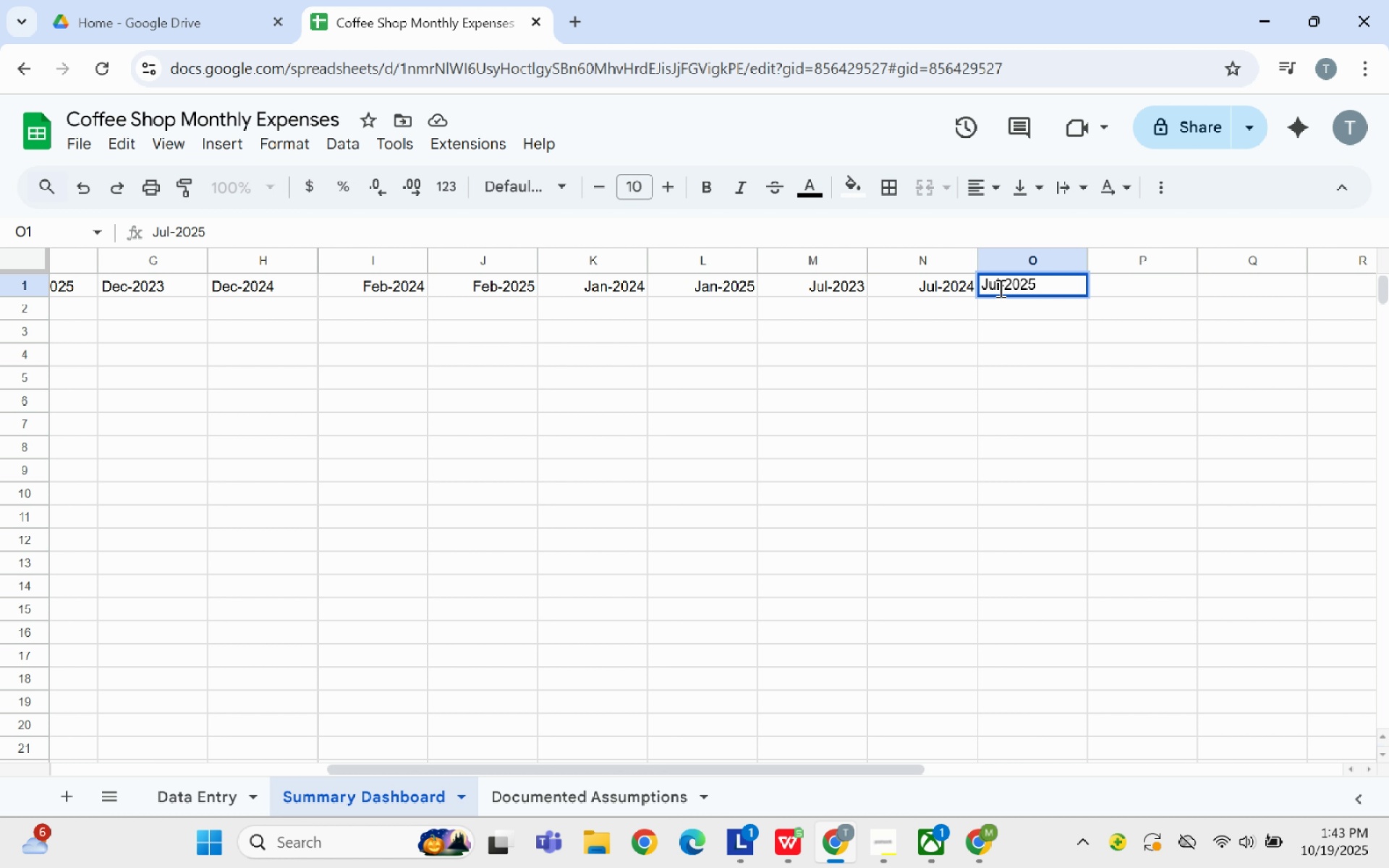 
key(ArrowRight)
 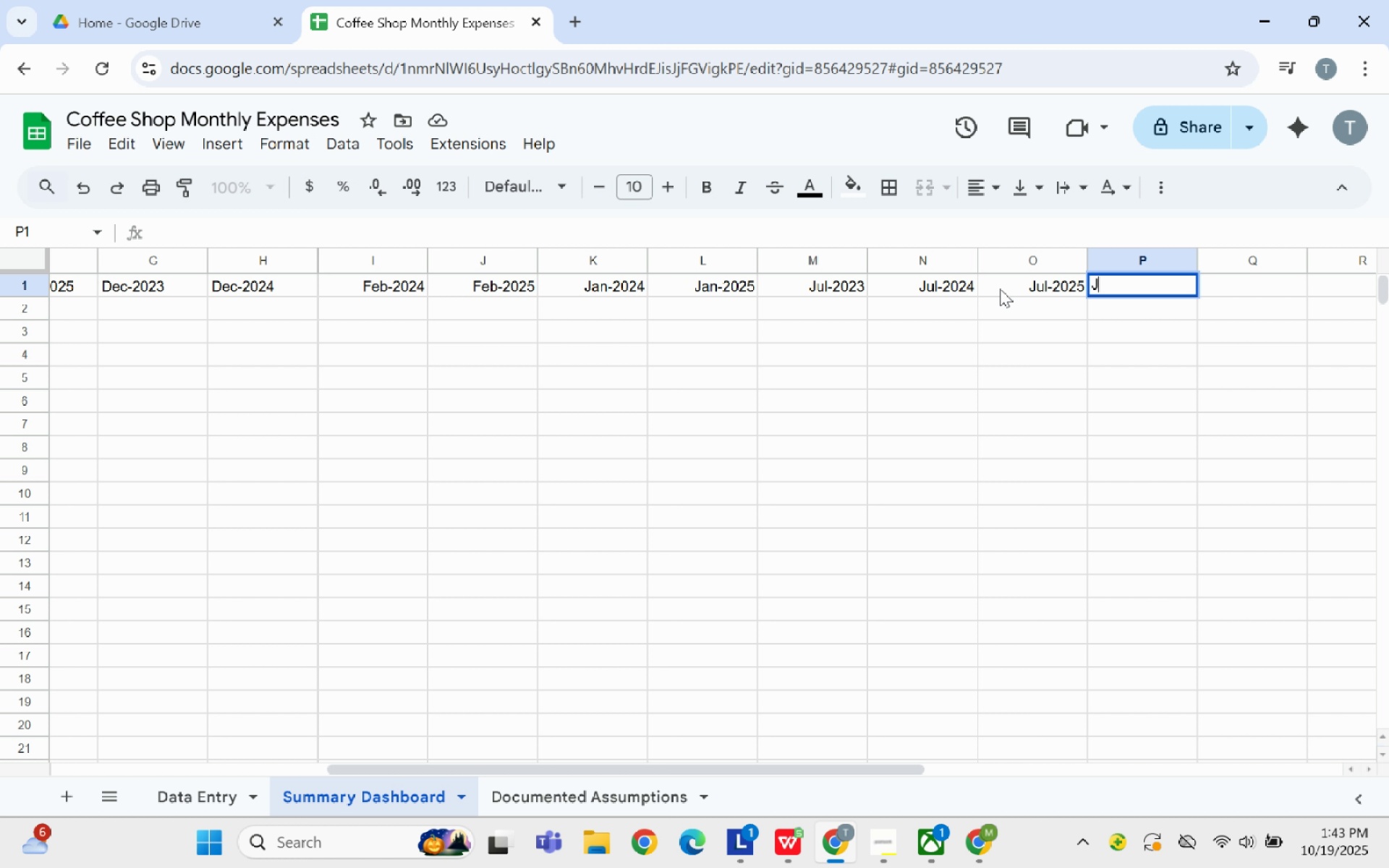 
wait(7.66)
 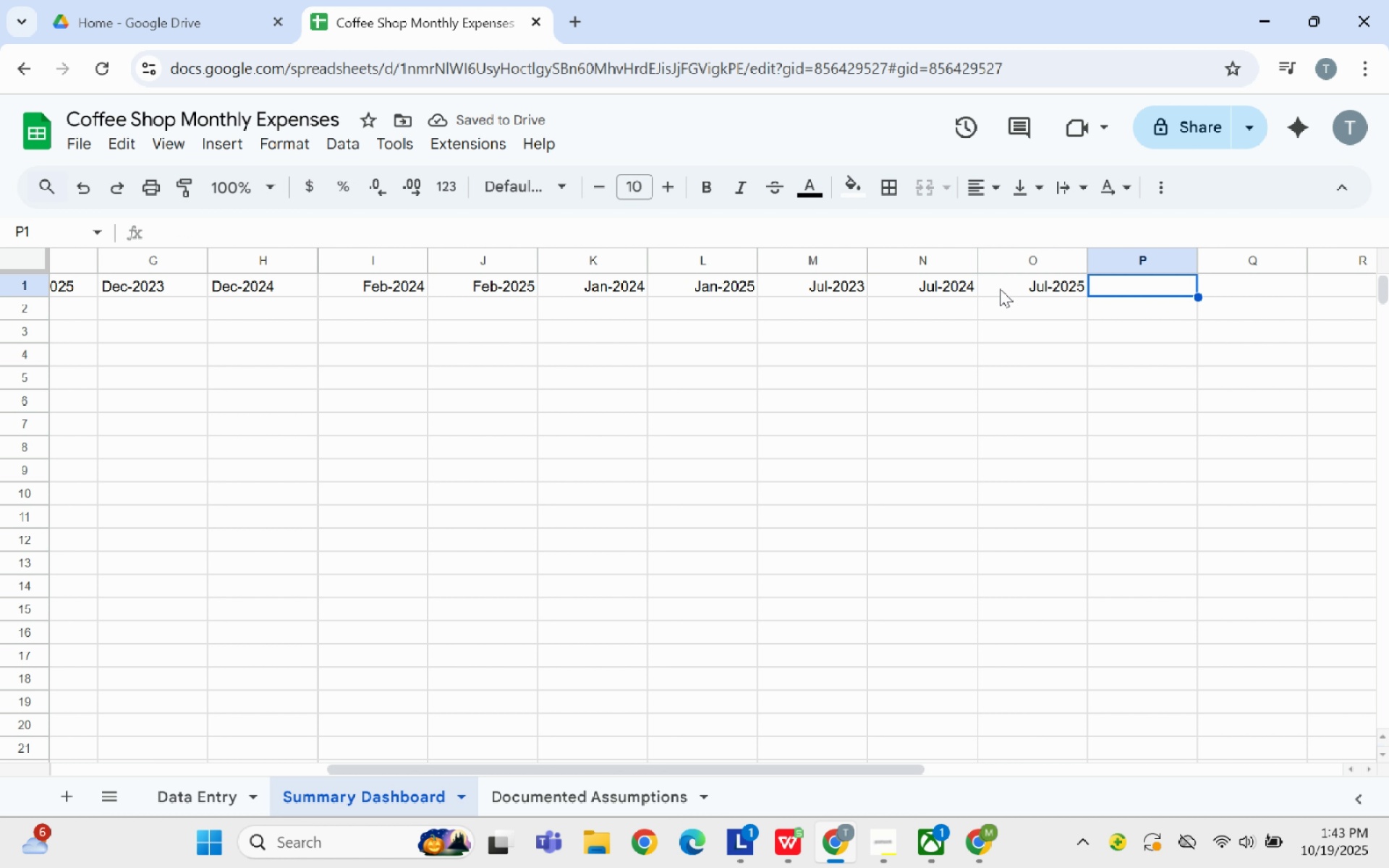 
type(Jun-2023)
 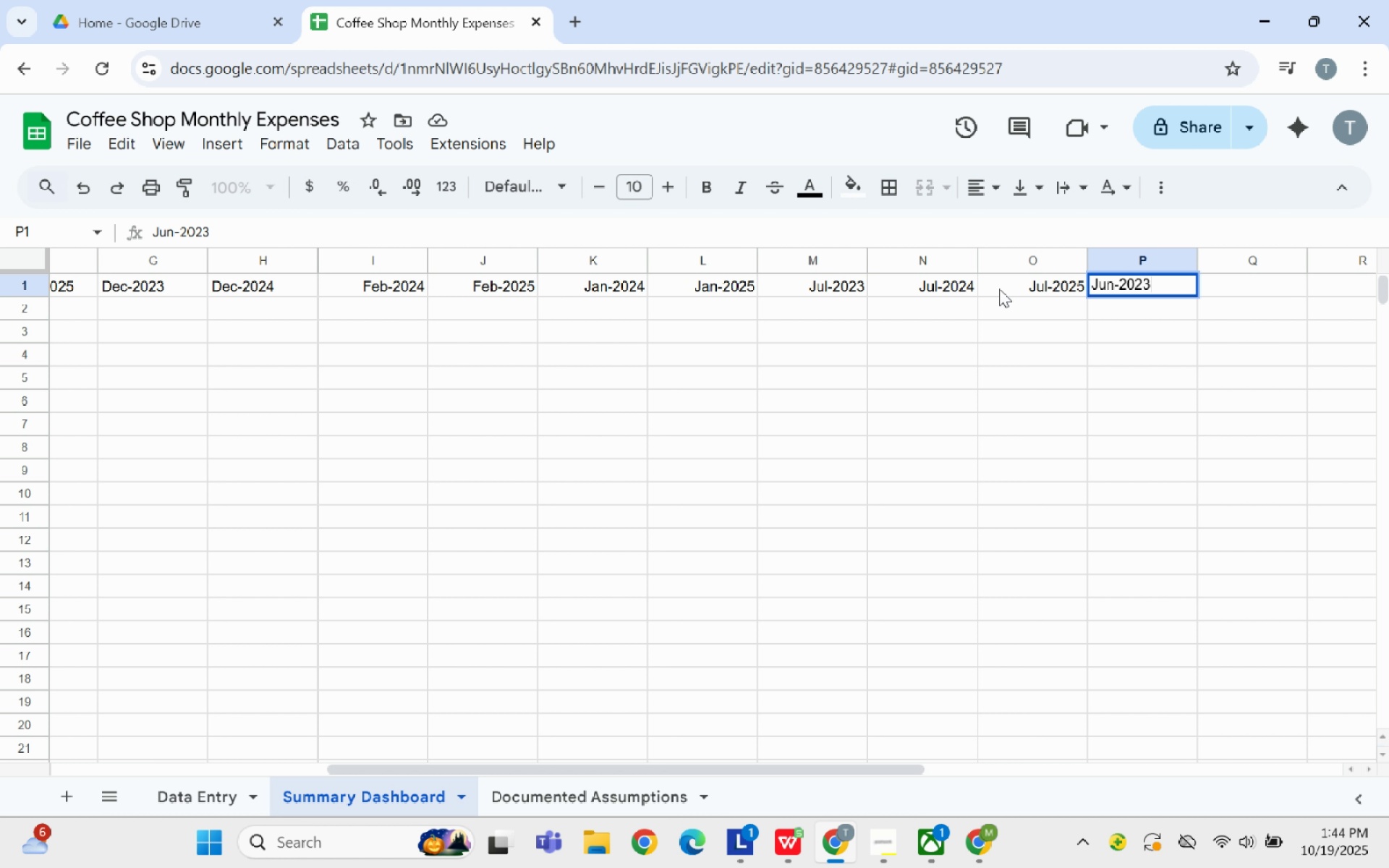 
wait(6.93)
 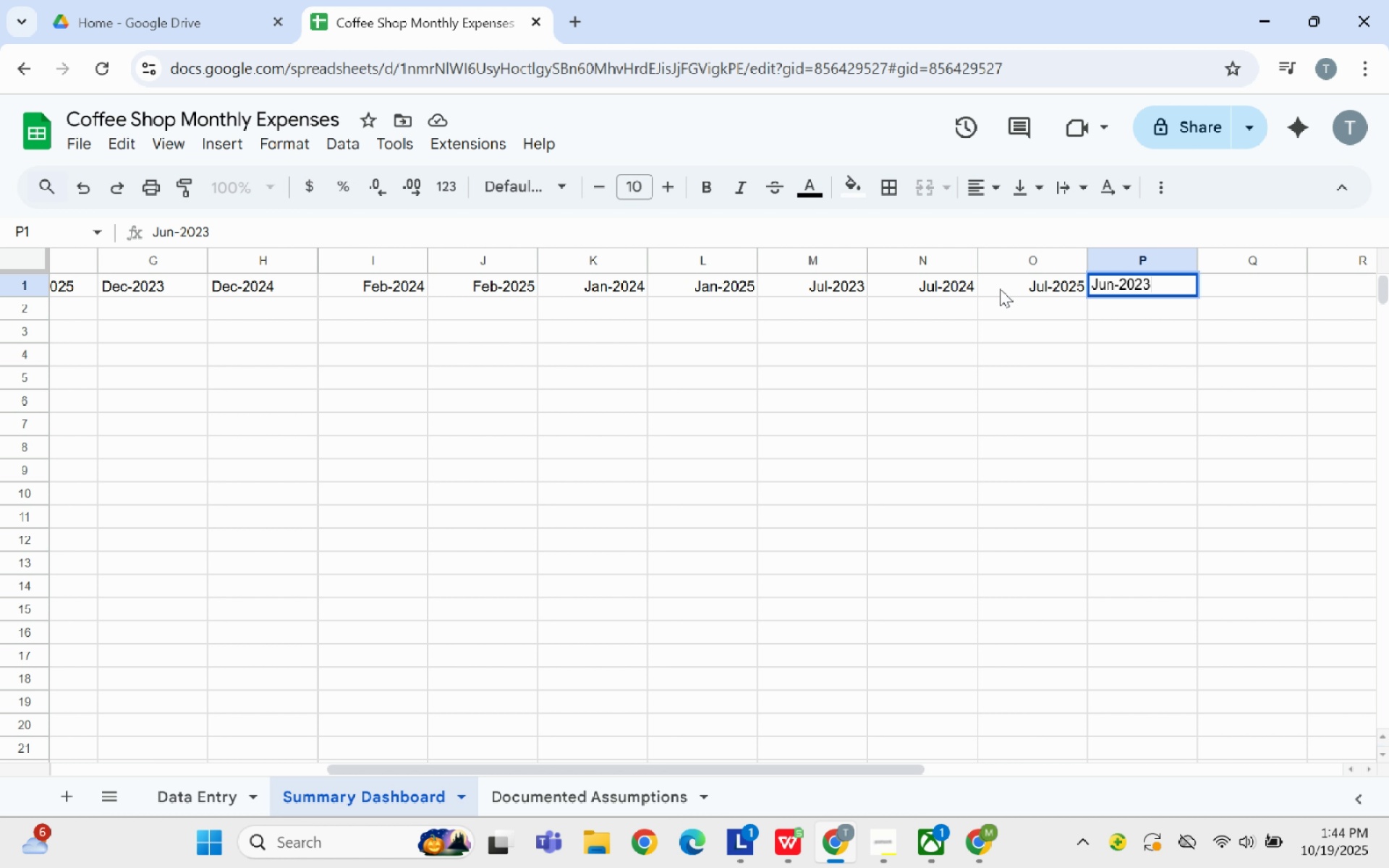 
left_click([1213, 288])
 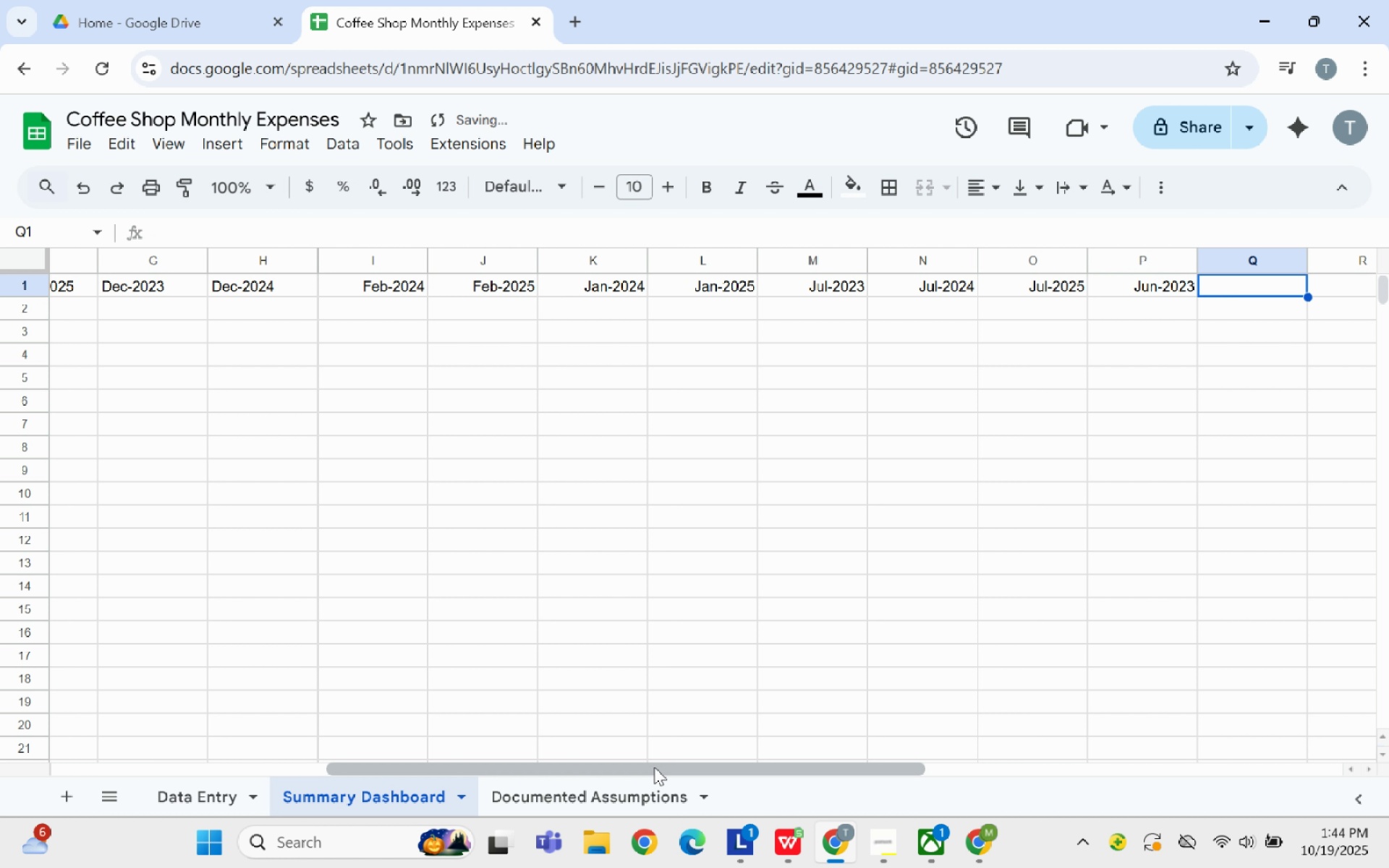 
left_click_drag(start_coordinate=[654, 767], to_coordinate=[133, 801])